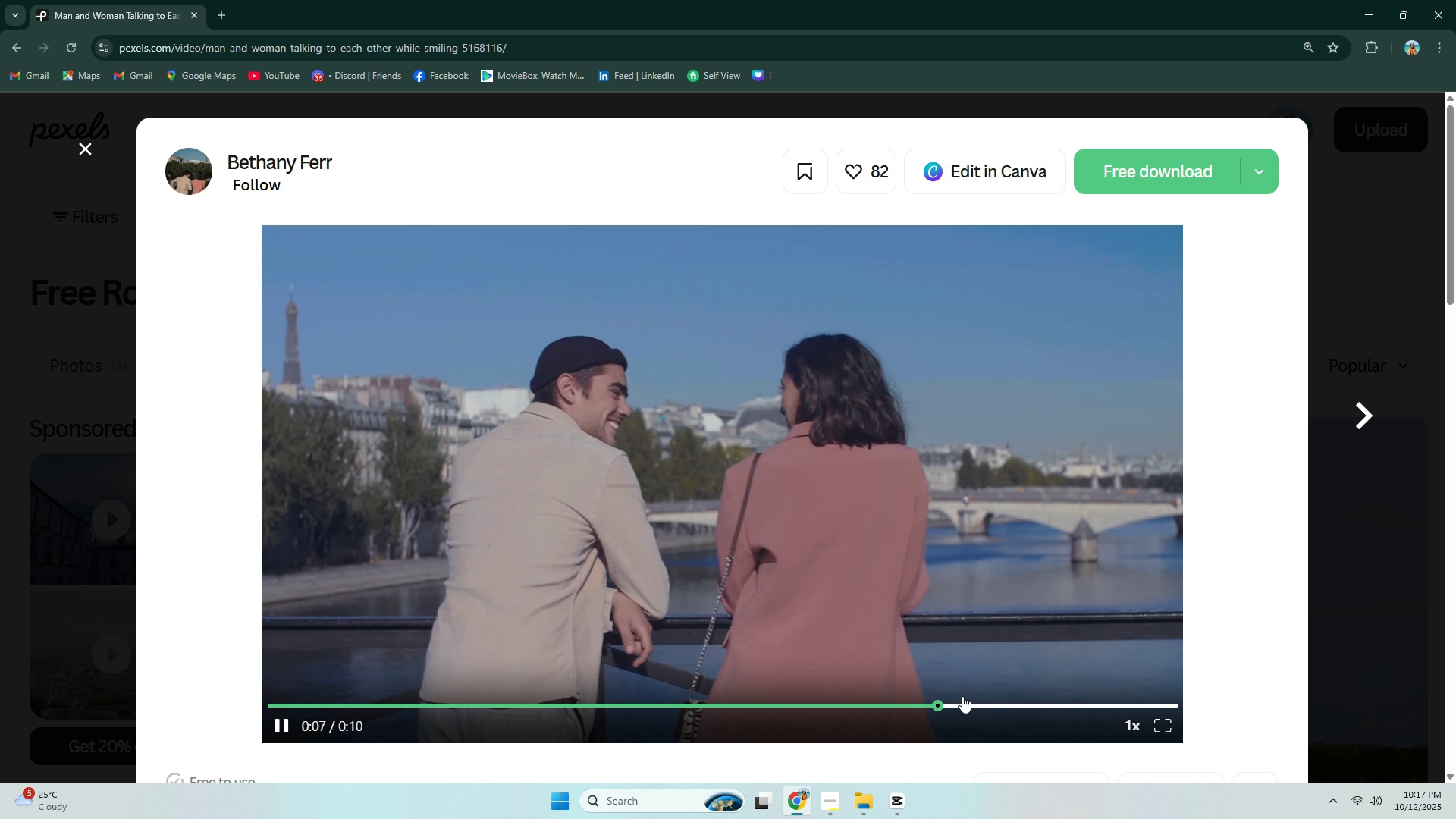 
left_click([965, 696])
 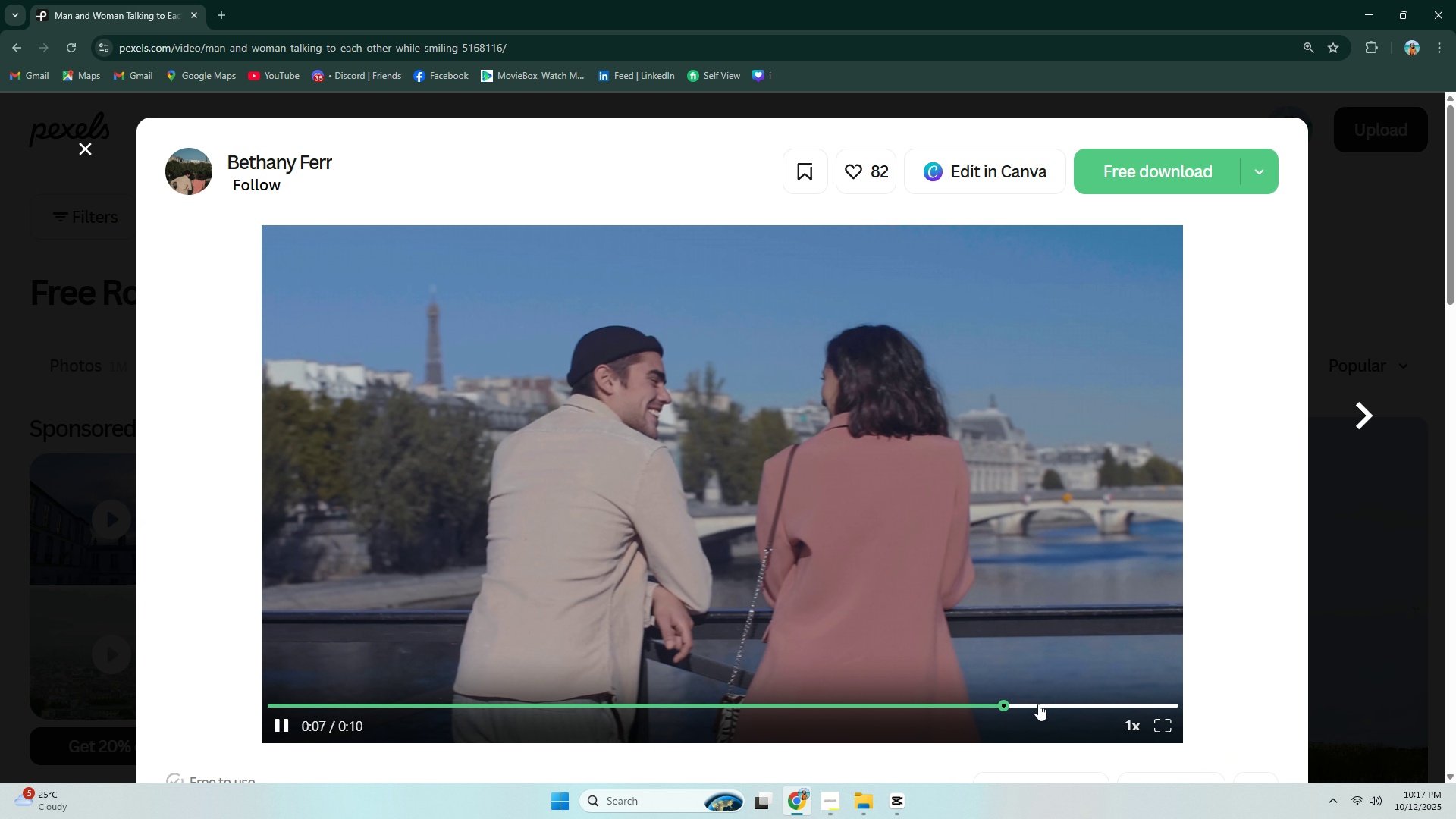 
mouse_move([1035, 694])
 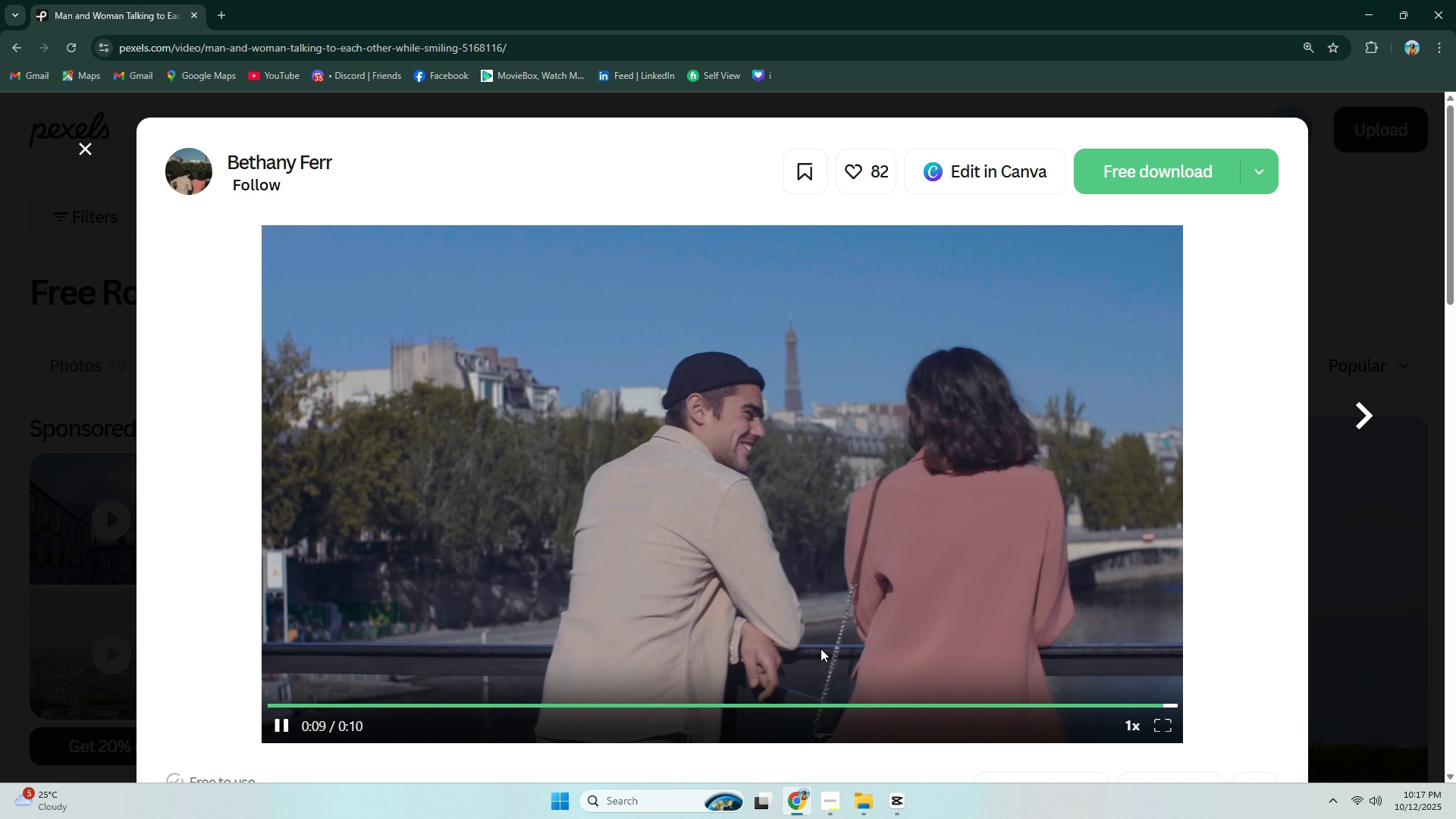 
left_click([821, 648])
 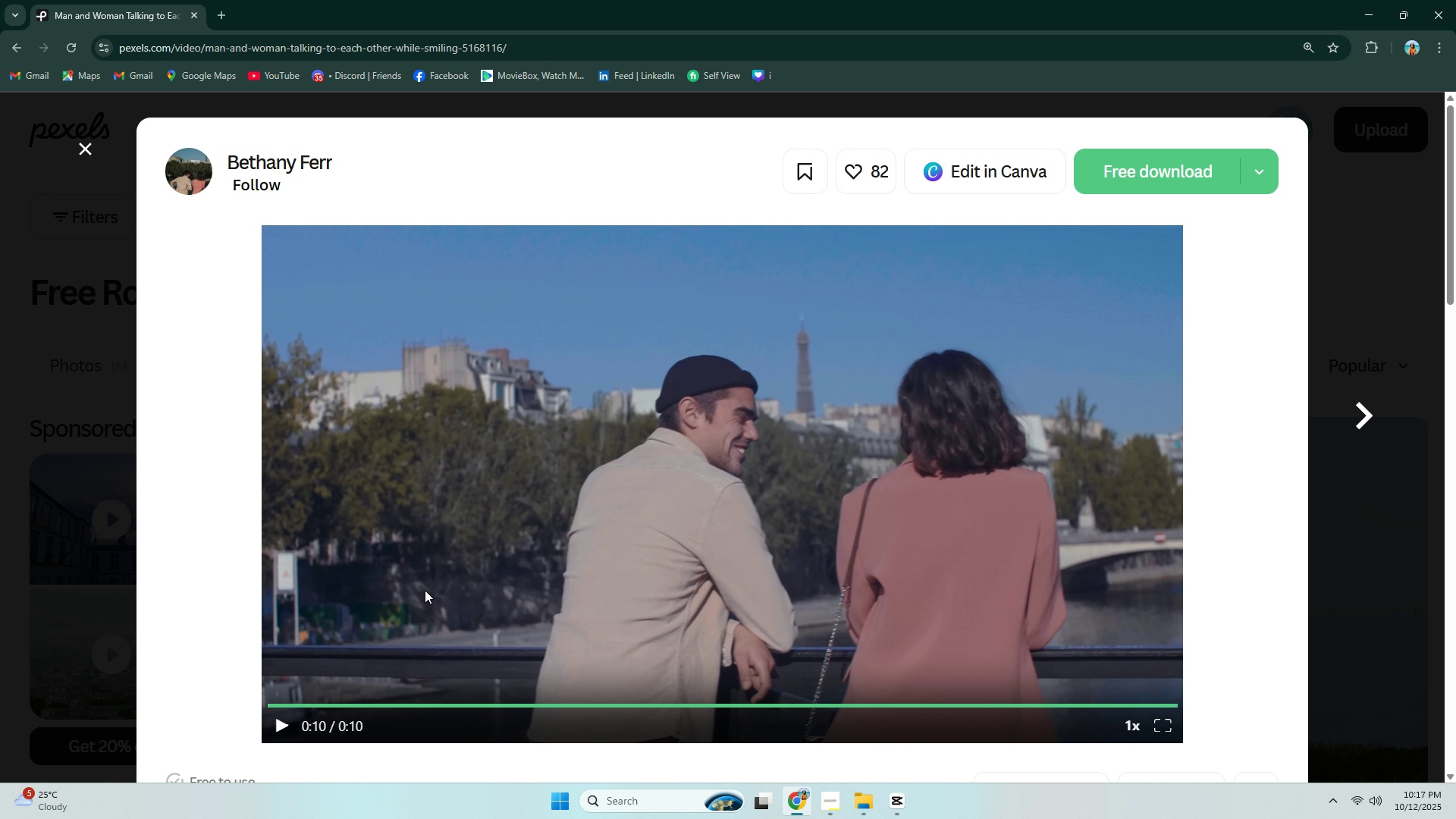 
key(Escape)
 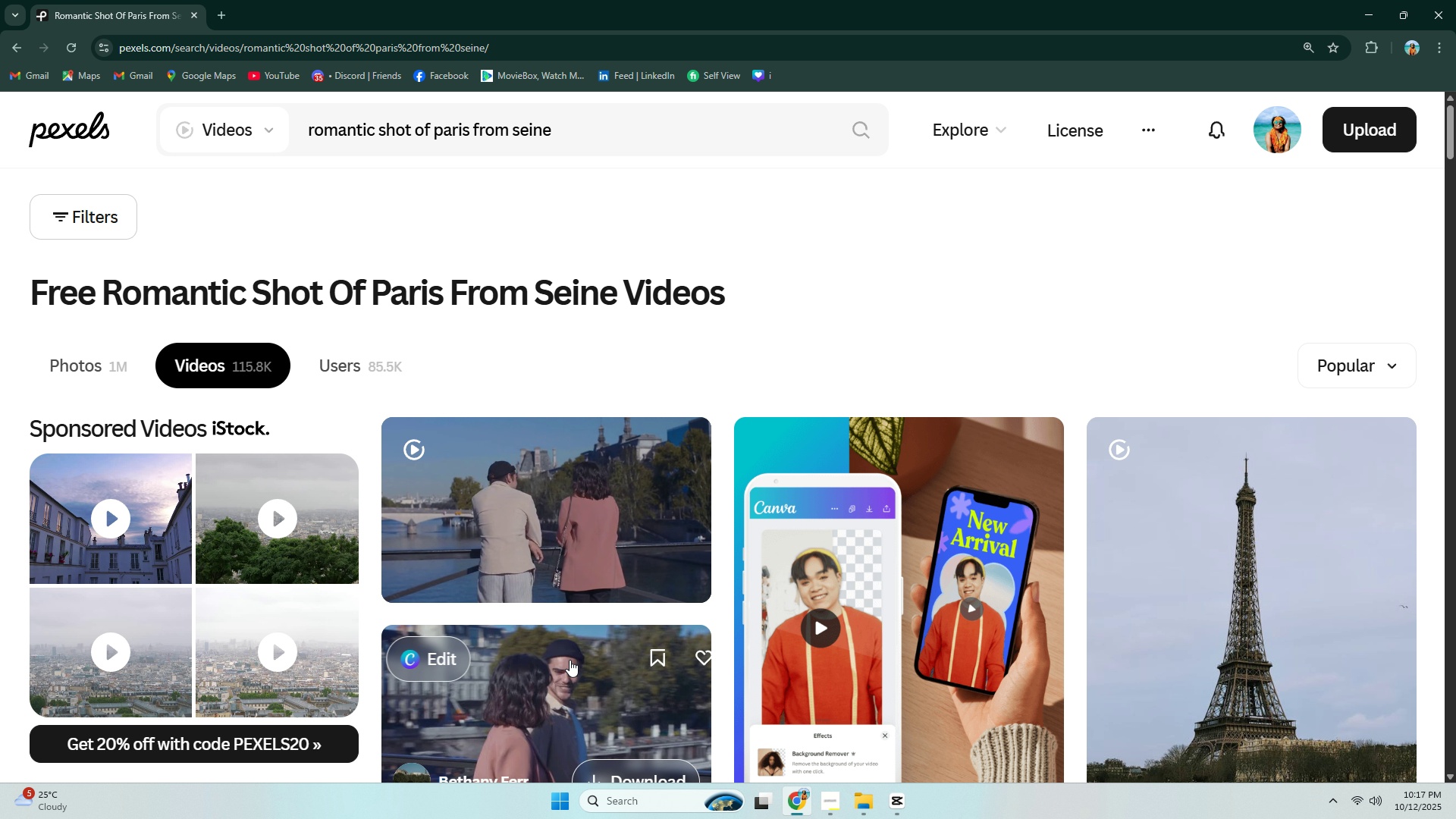 
left_click([570, 660])
 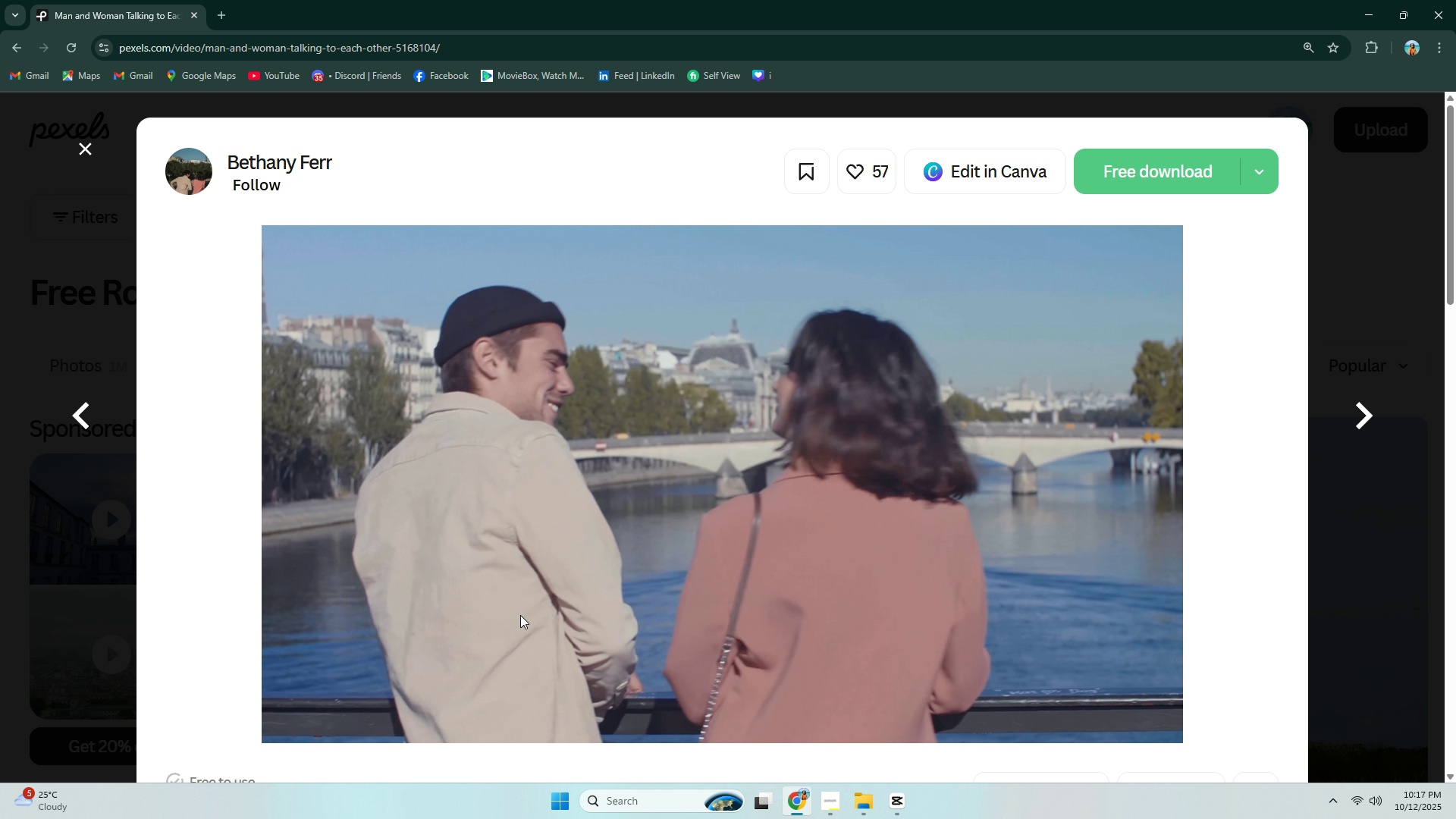 
wait(11.85)
 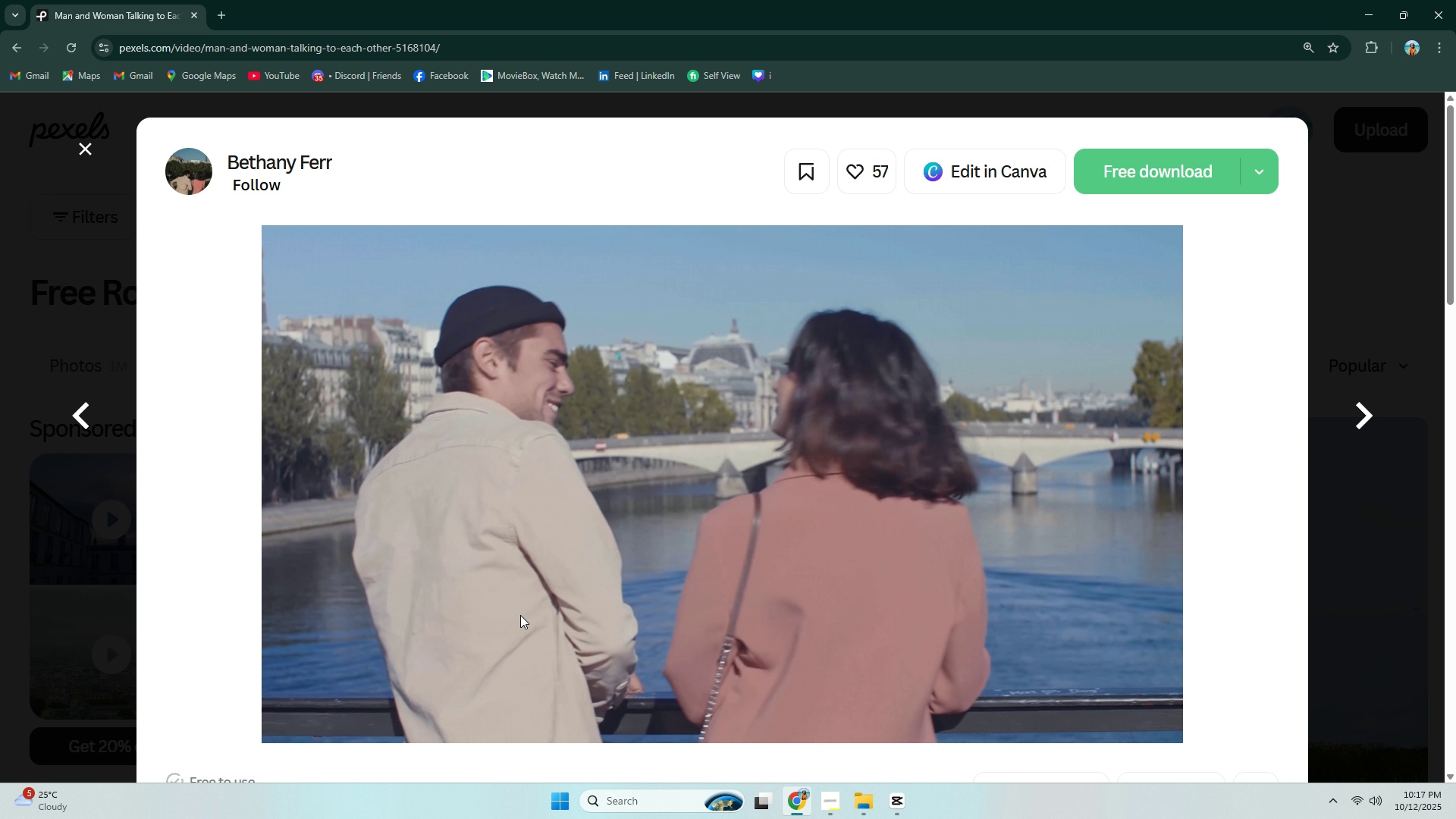 
key(Space)
 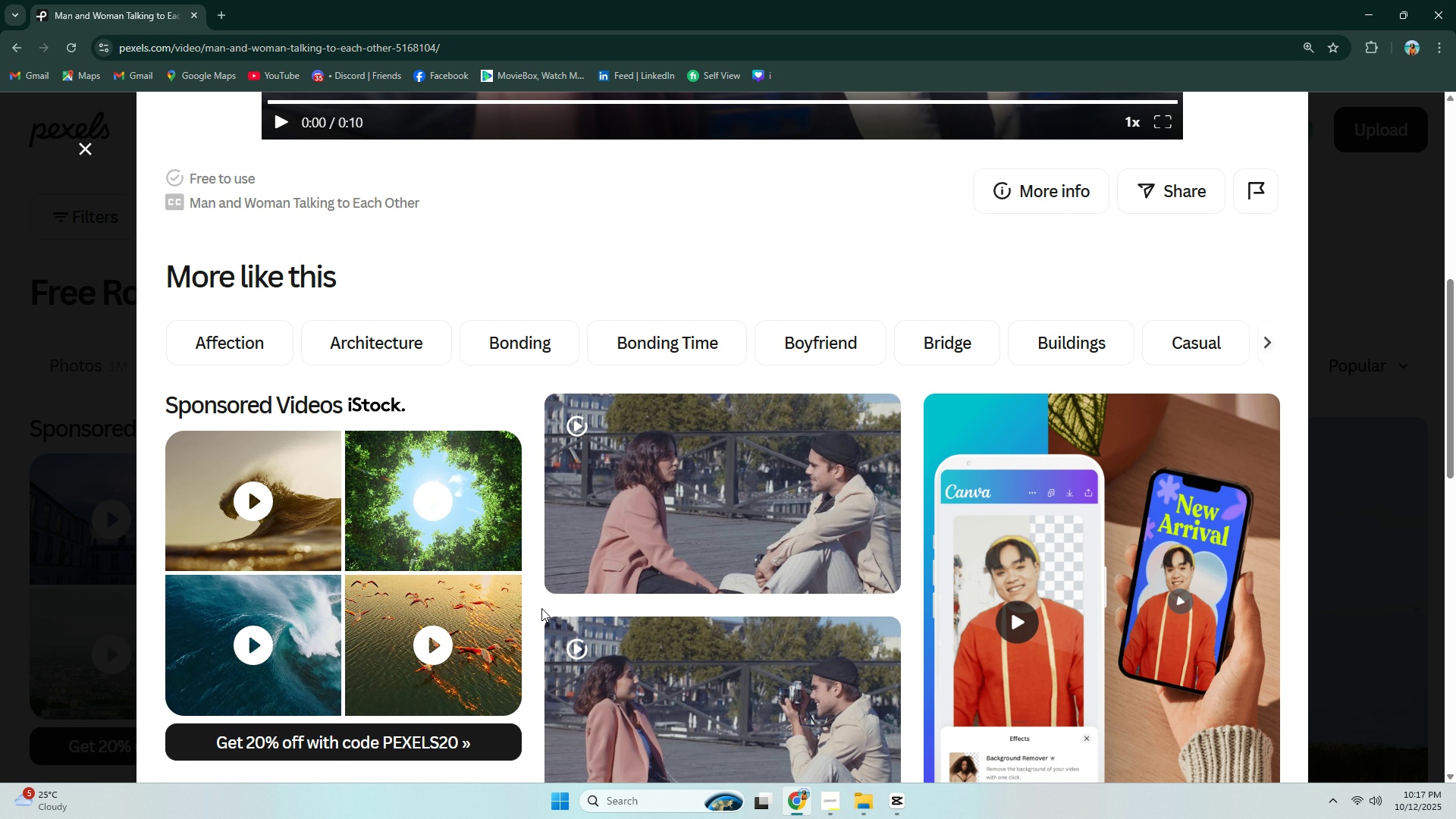 
scroll: coordinate [541, 608], scroll_direction: up, amount: 10.0
 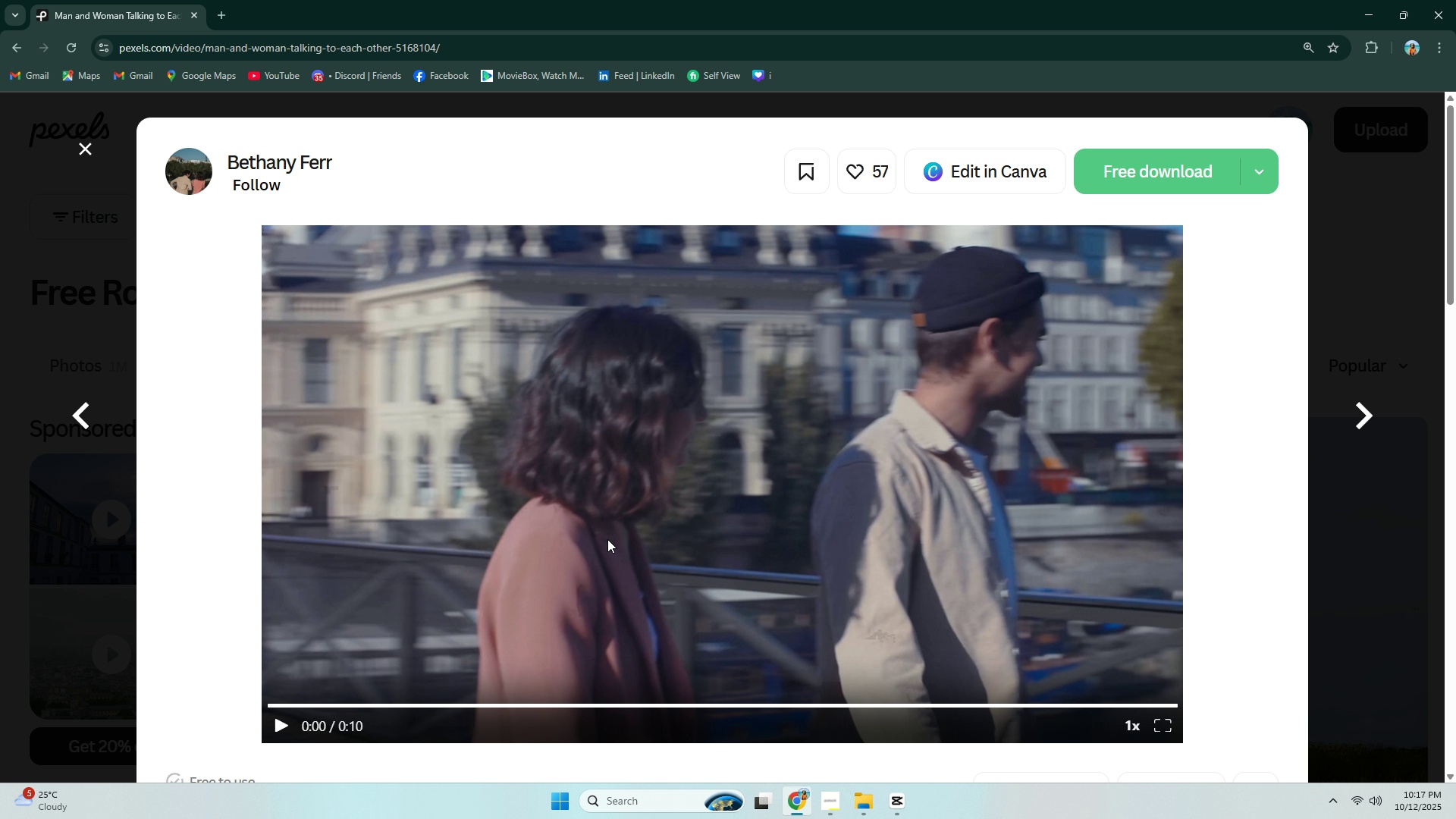 
left_click([607, 539])
 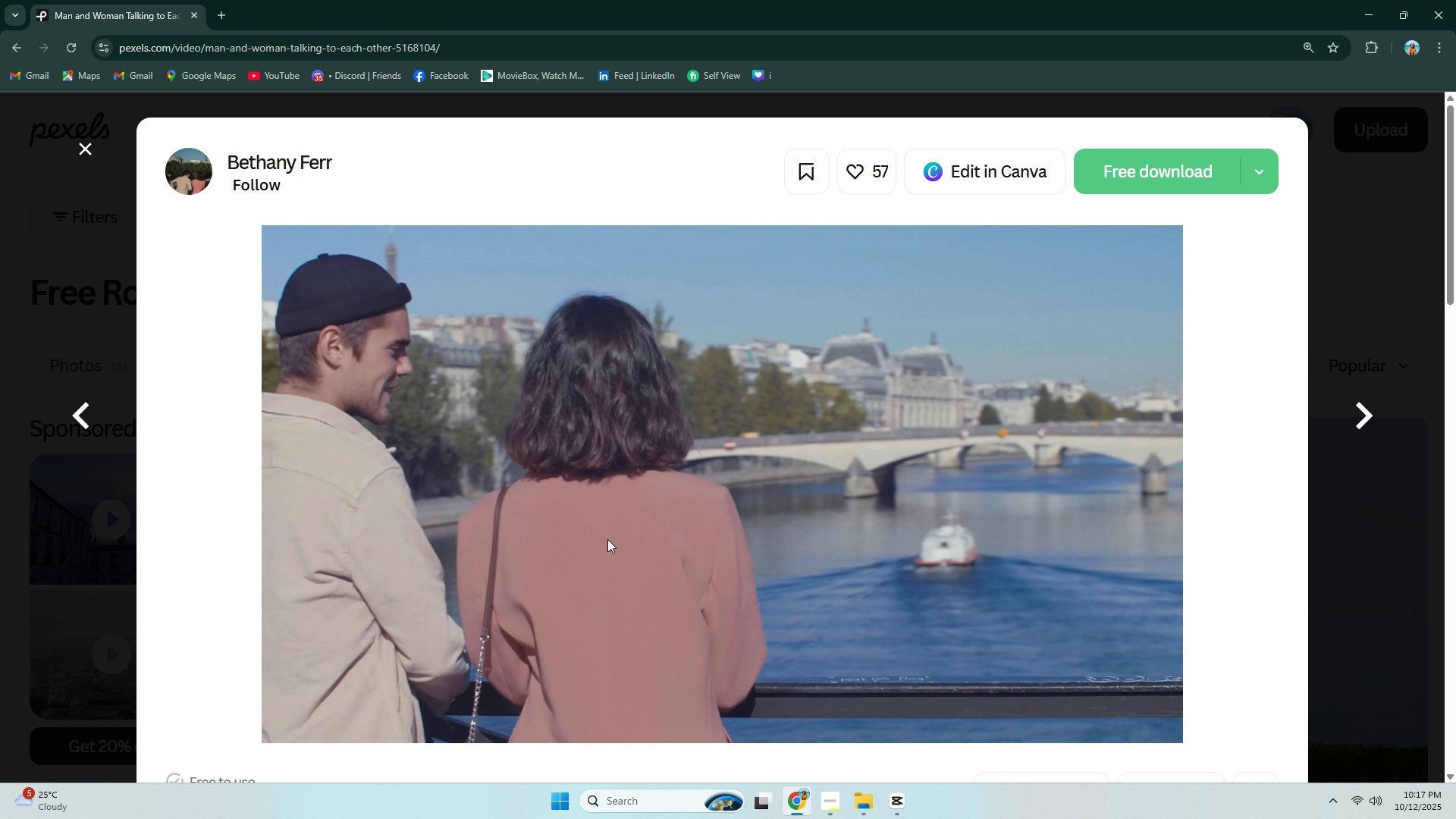 
wait(5.74)
 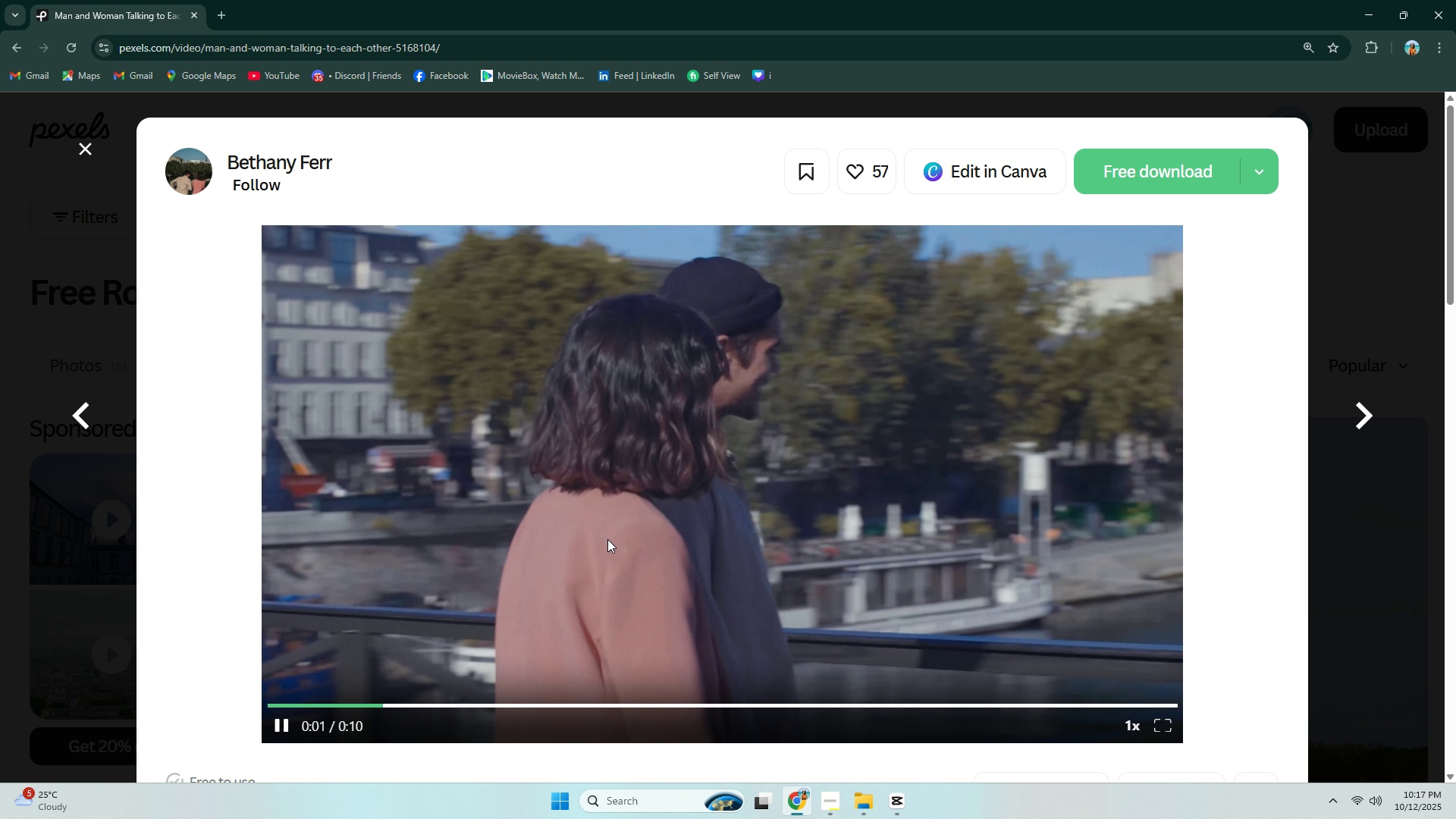 
key(Space)
 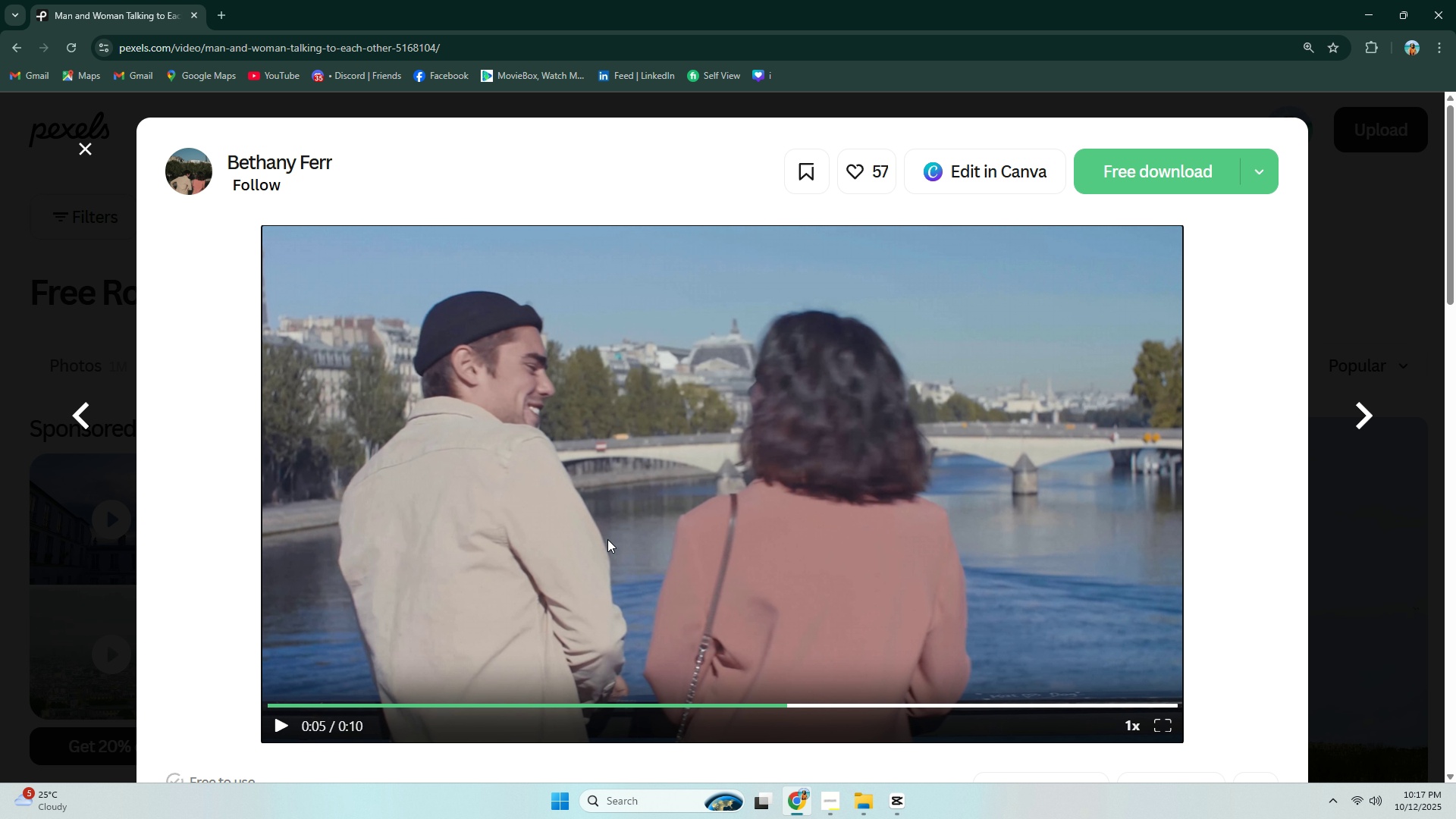 
key(Space)
 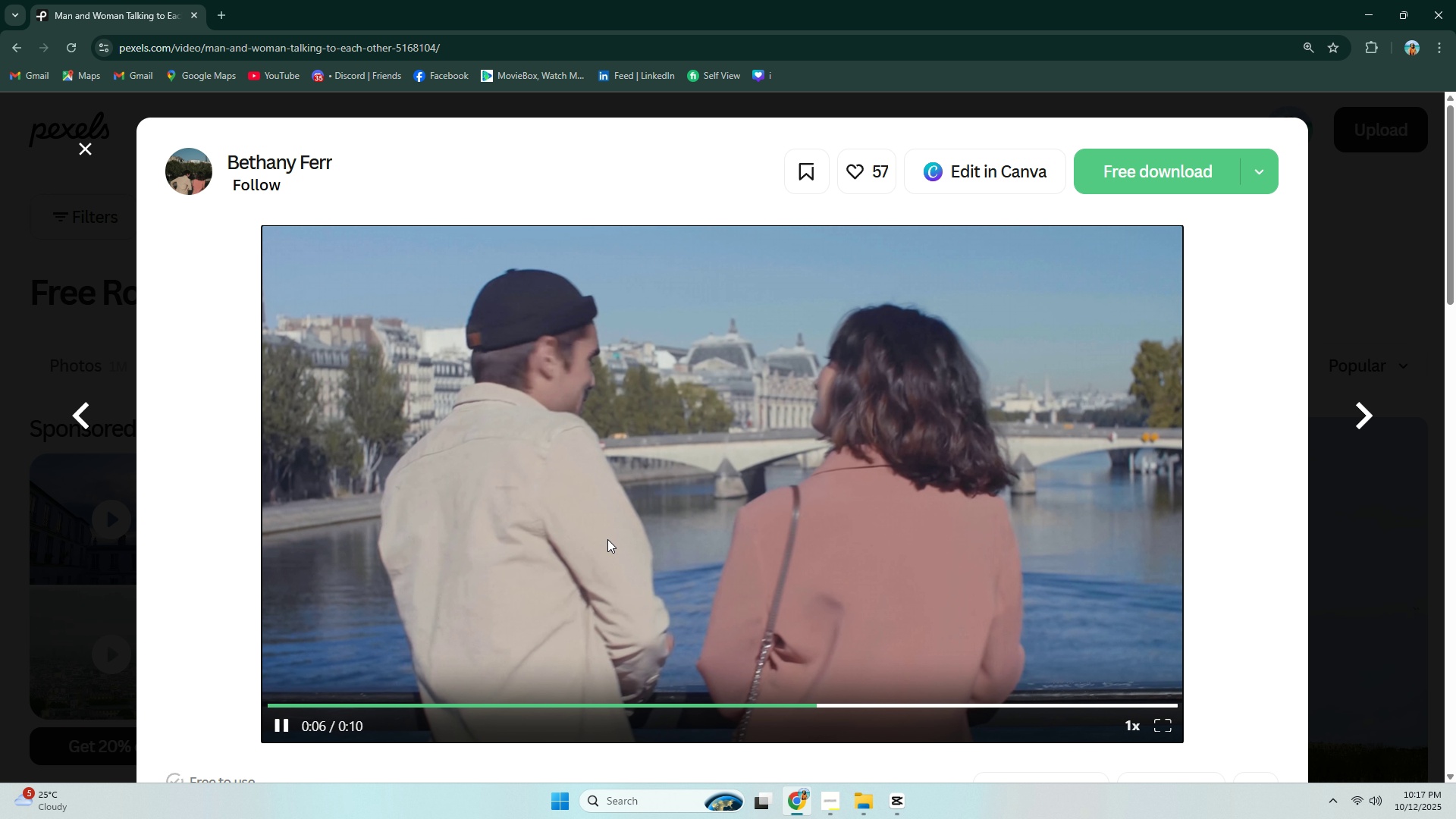 
key(Space)
 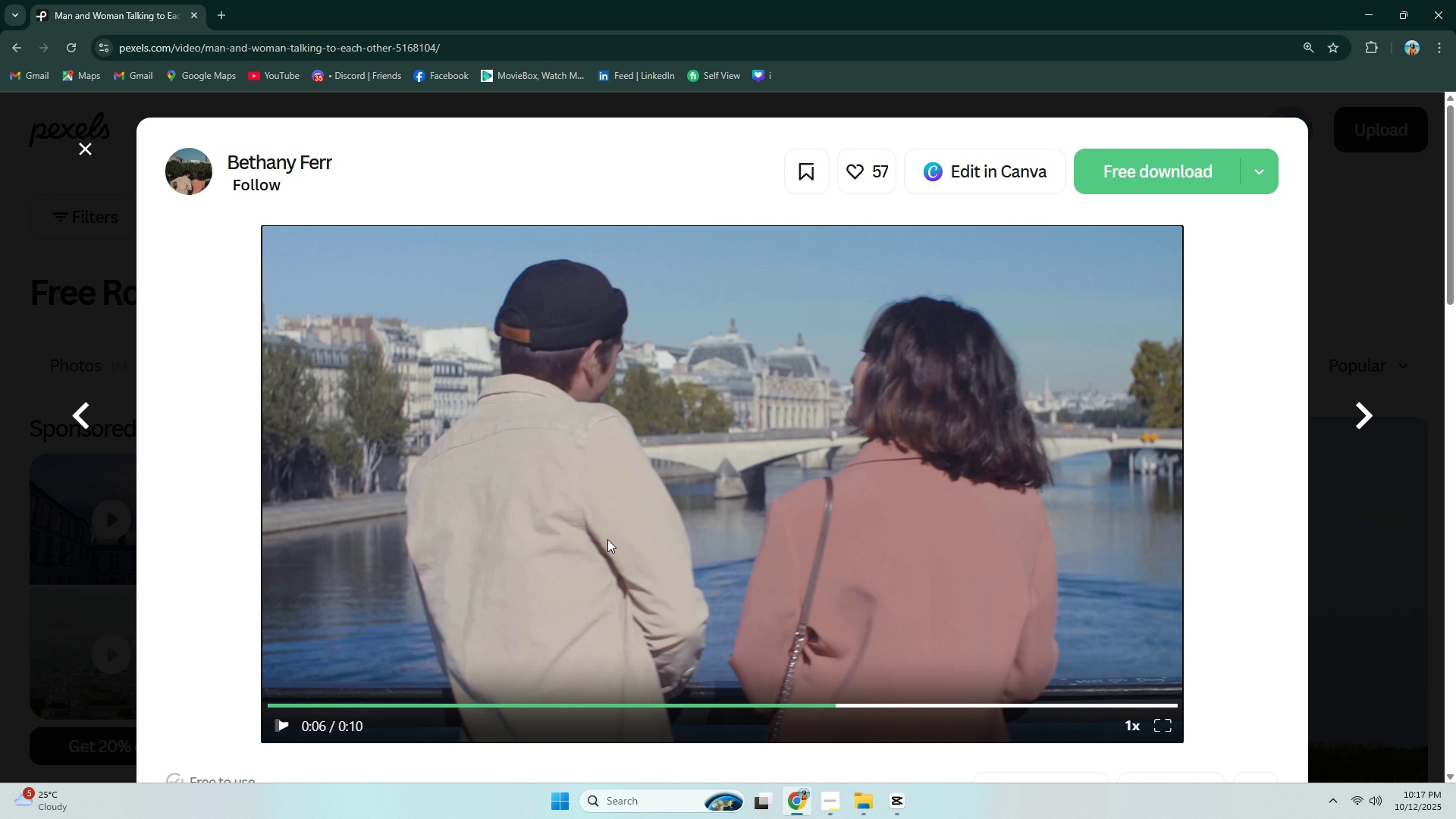 
key(Space)
 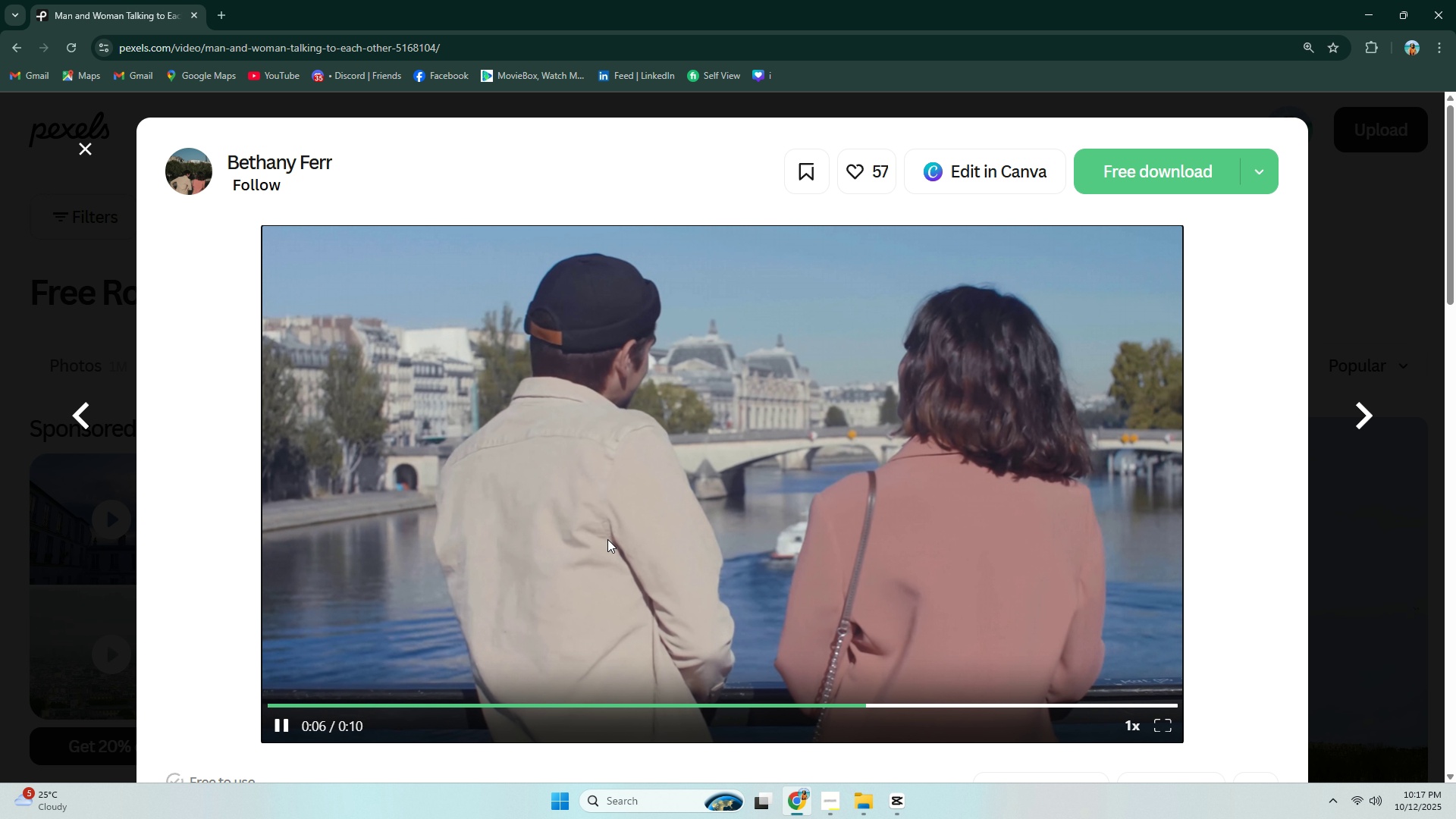 
key(Space)
 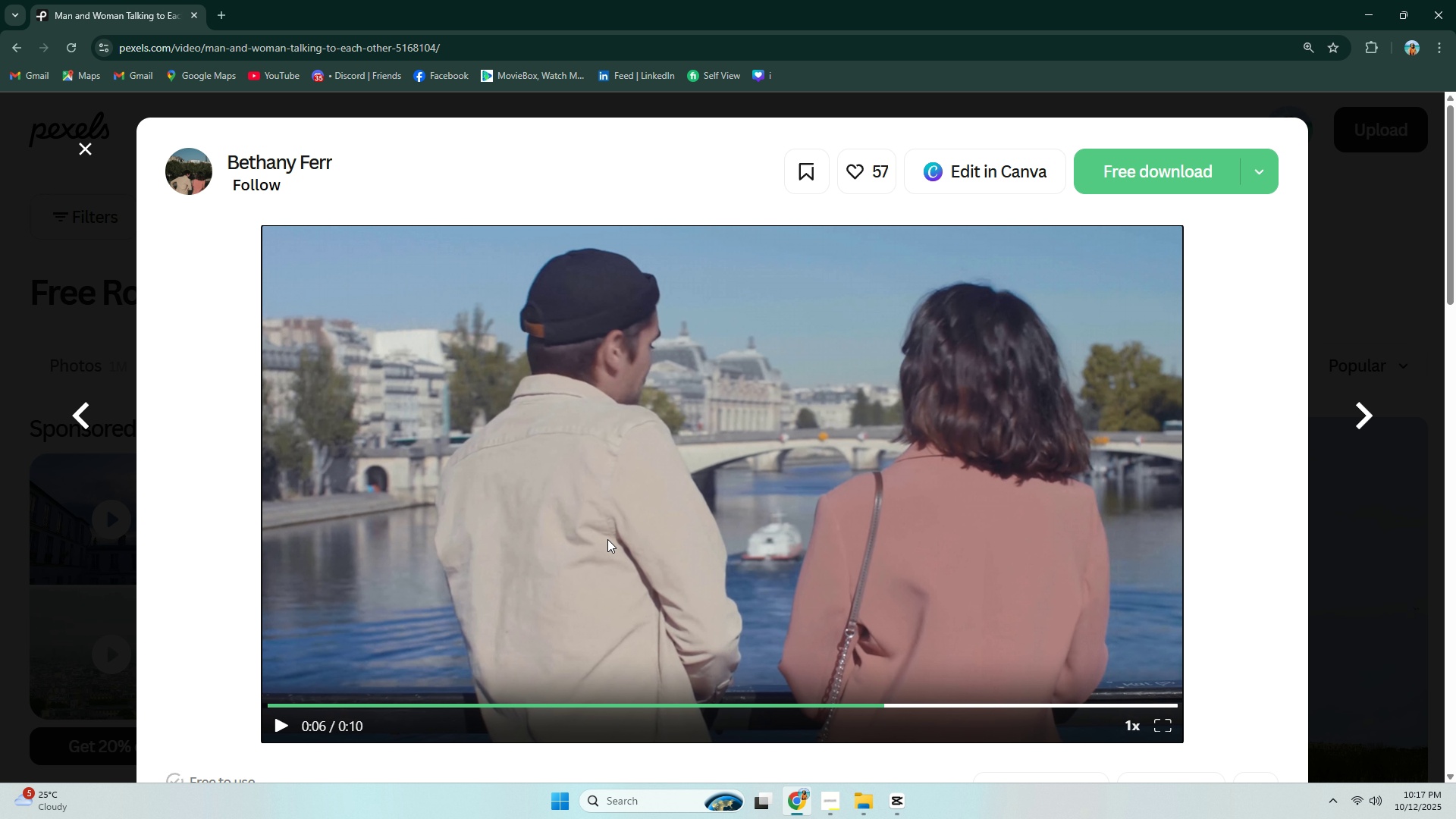 
key(Space)
 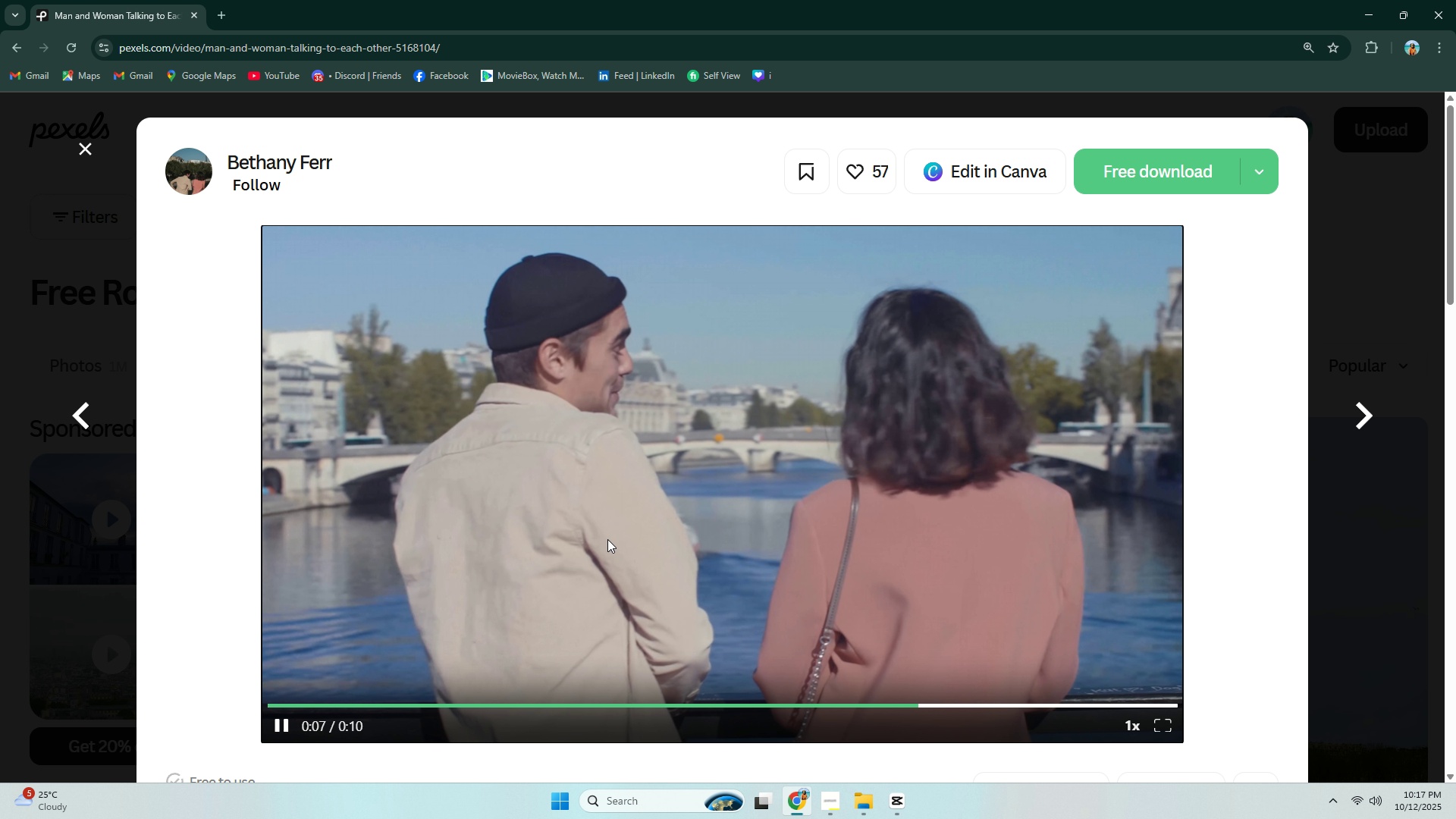 
key(Space)
 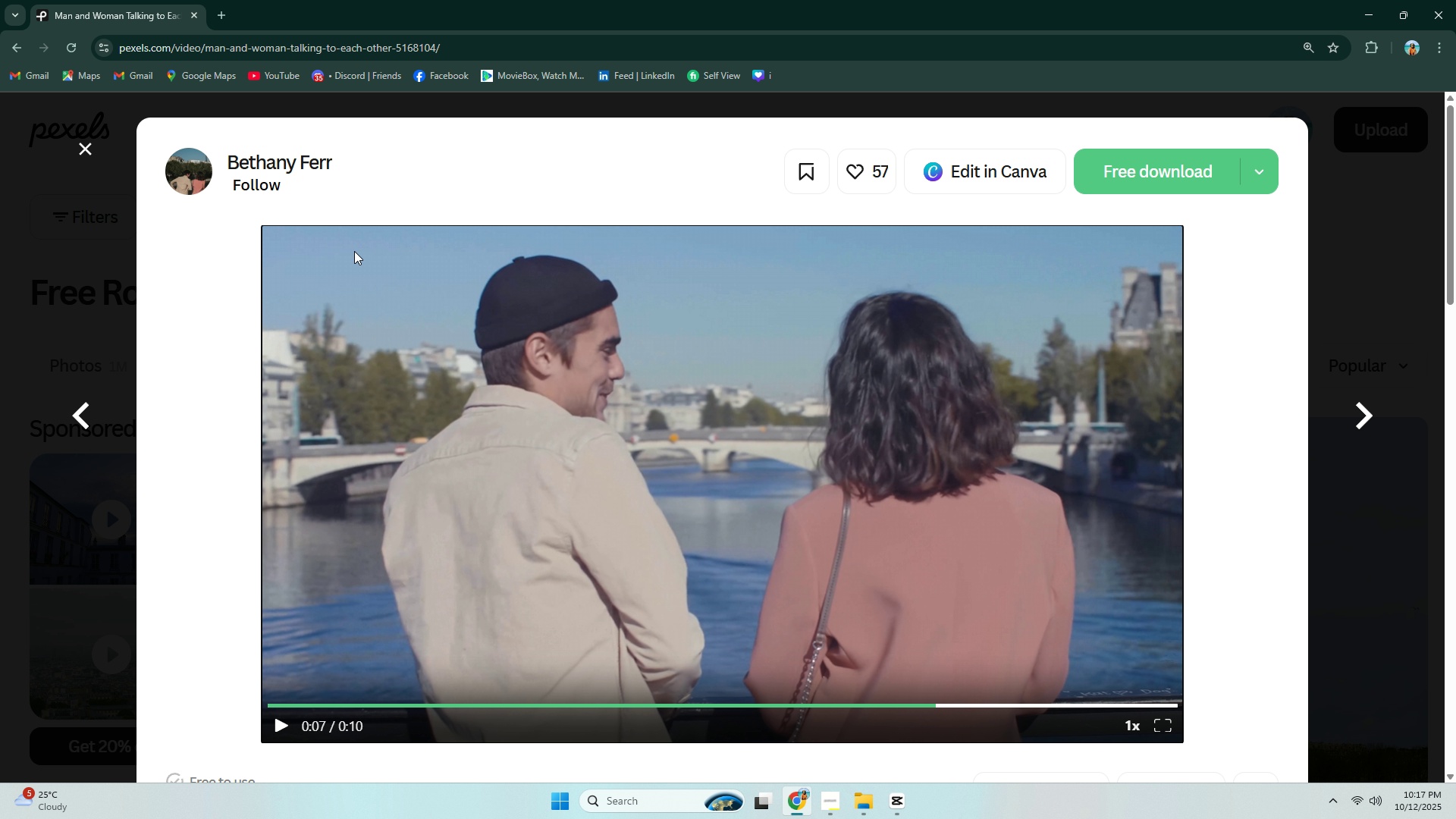 
left_click([58, 248])
 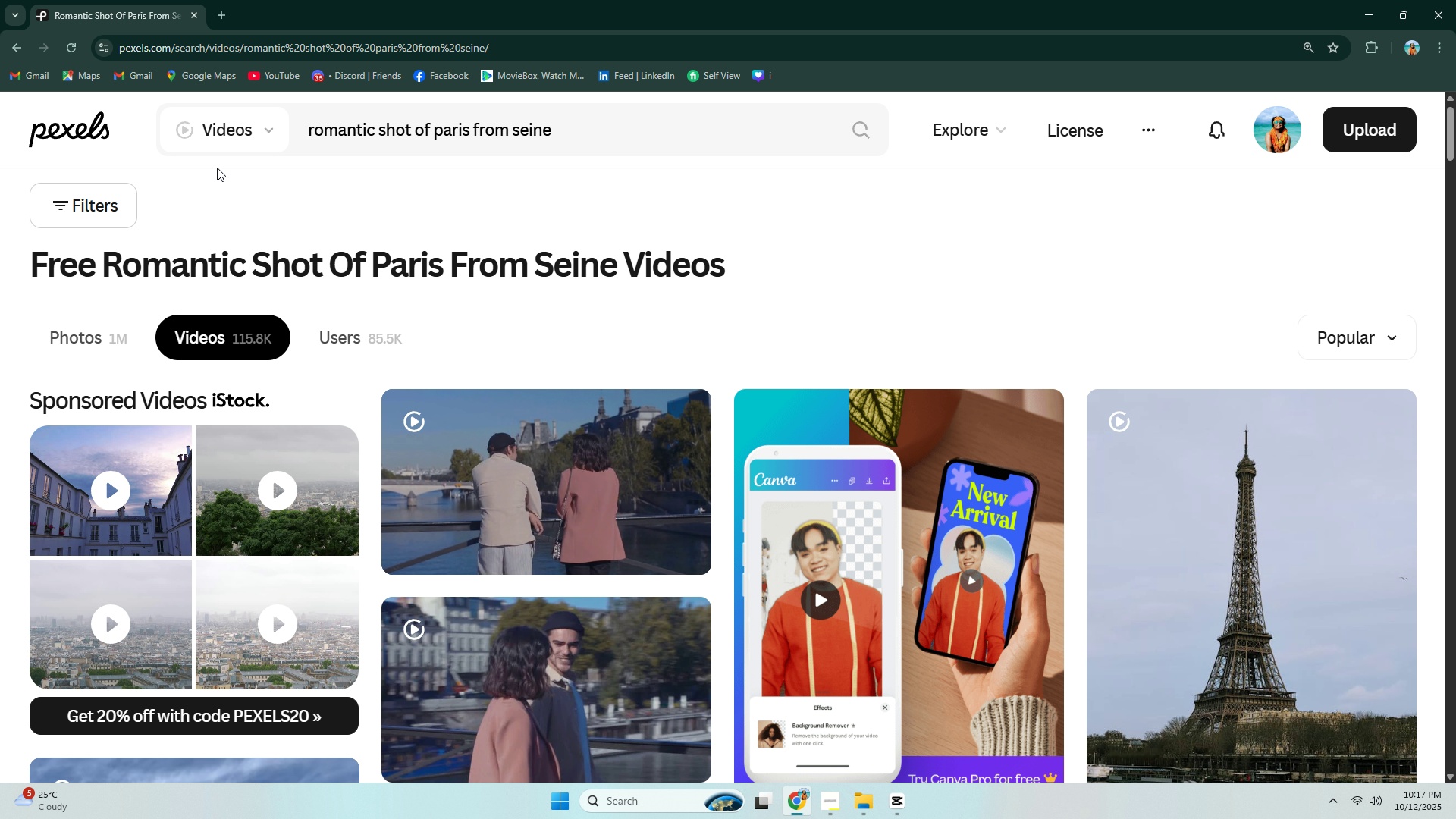 
key(Alt+AltLeft)
 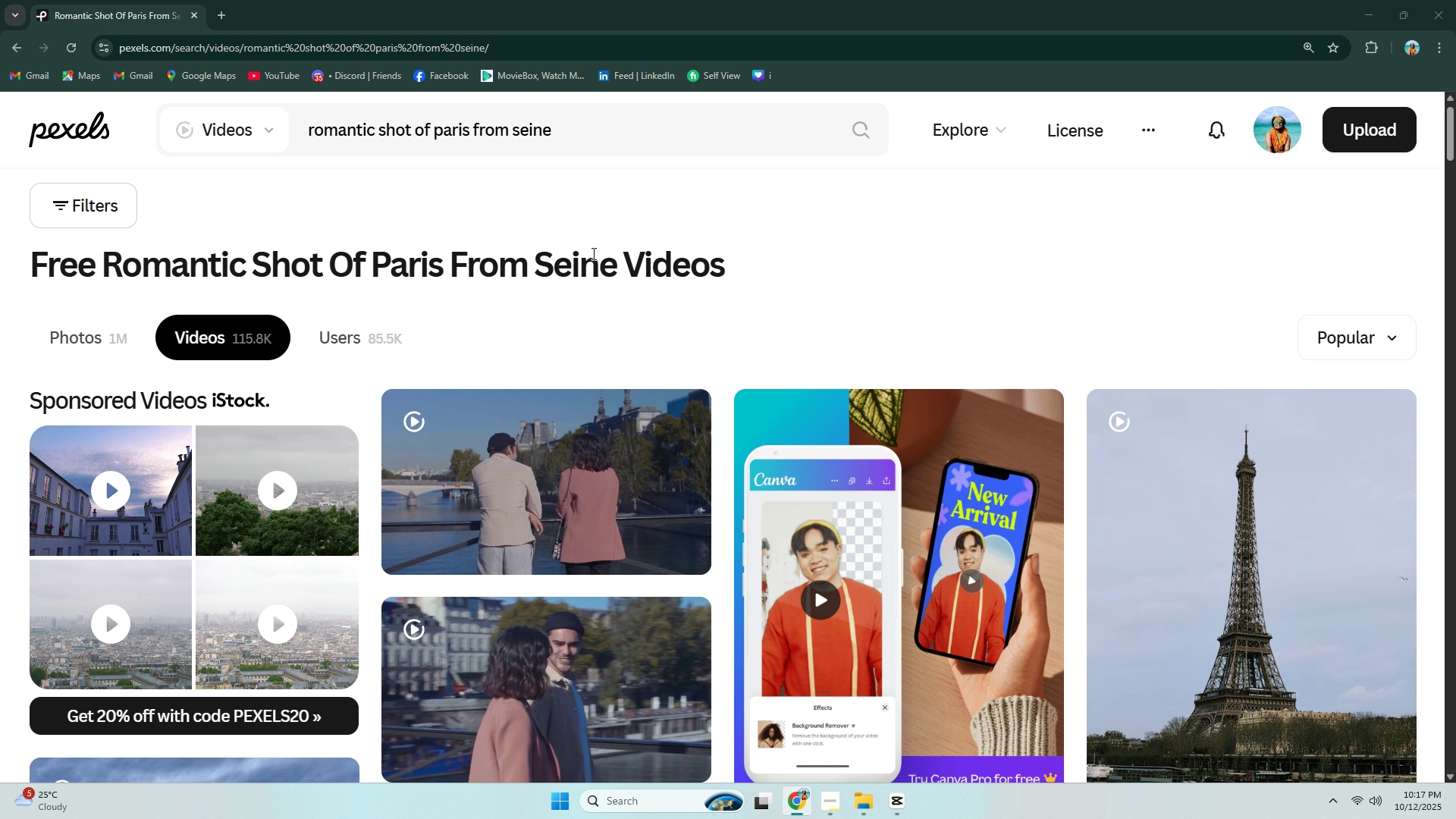 
key(Alt+Tab)
 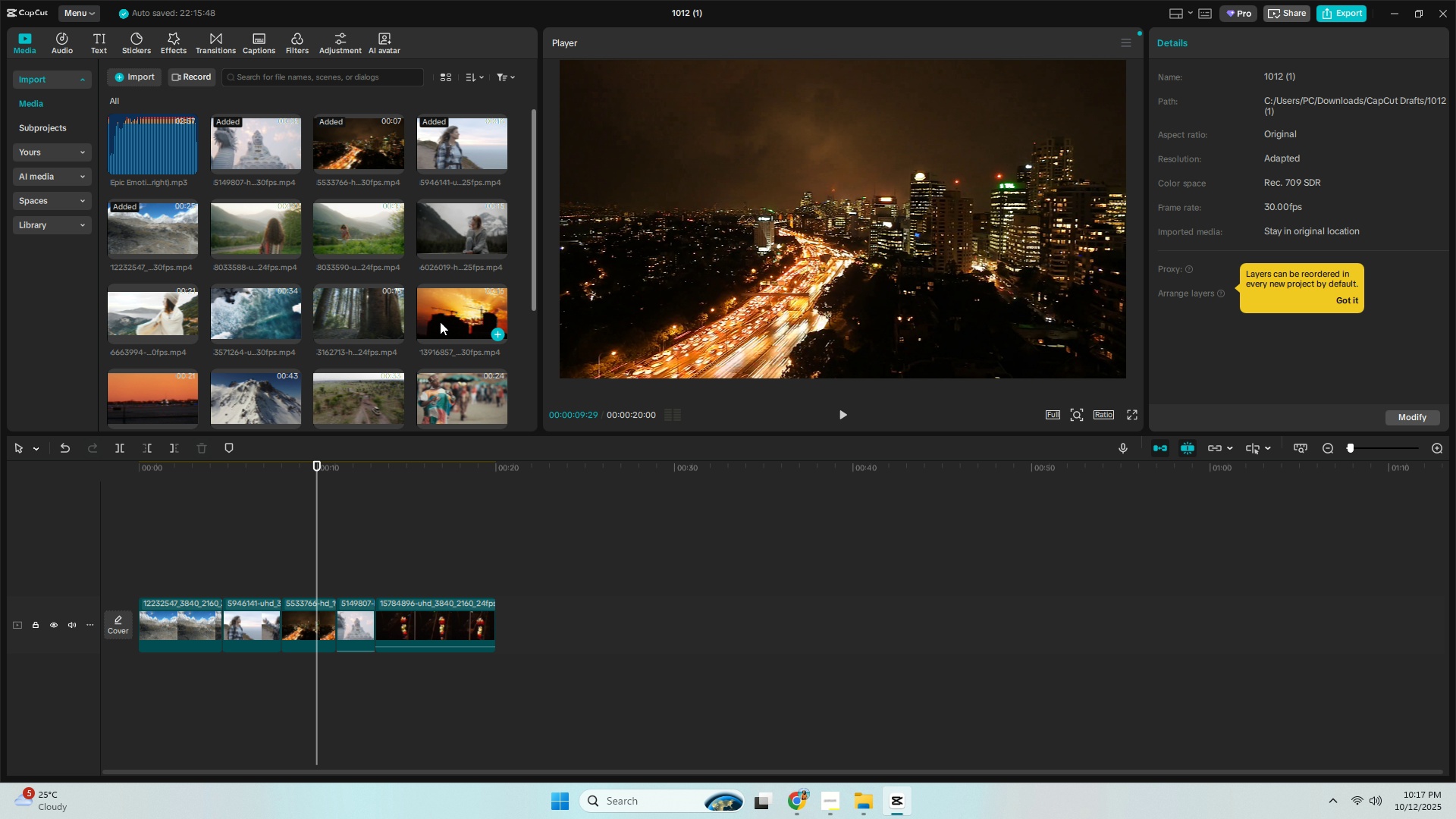 
scroll: coordinate [318, 299], scroll_direction: up, amount: 1.0
 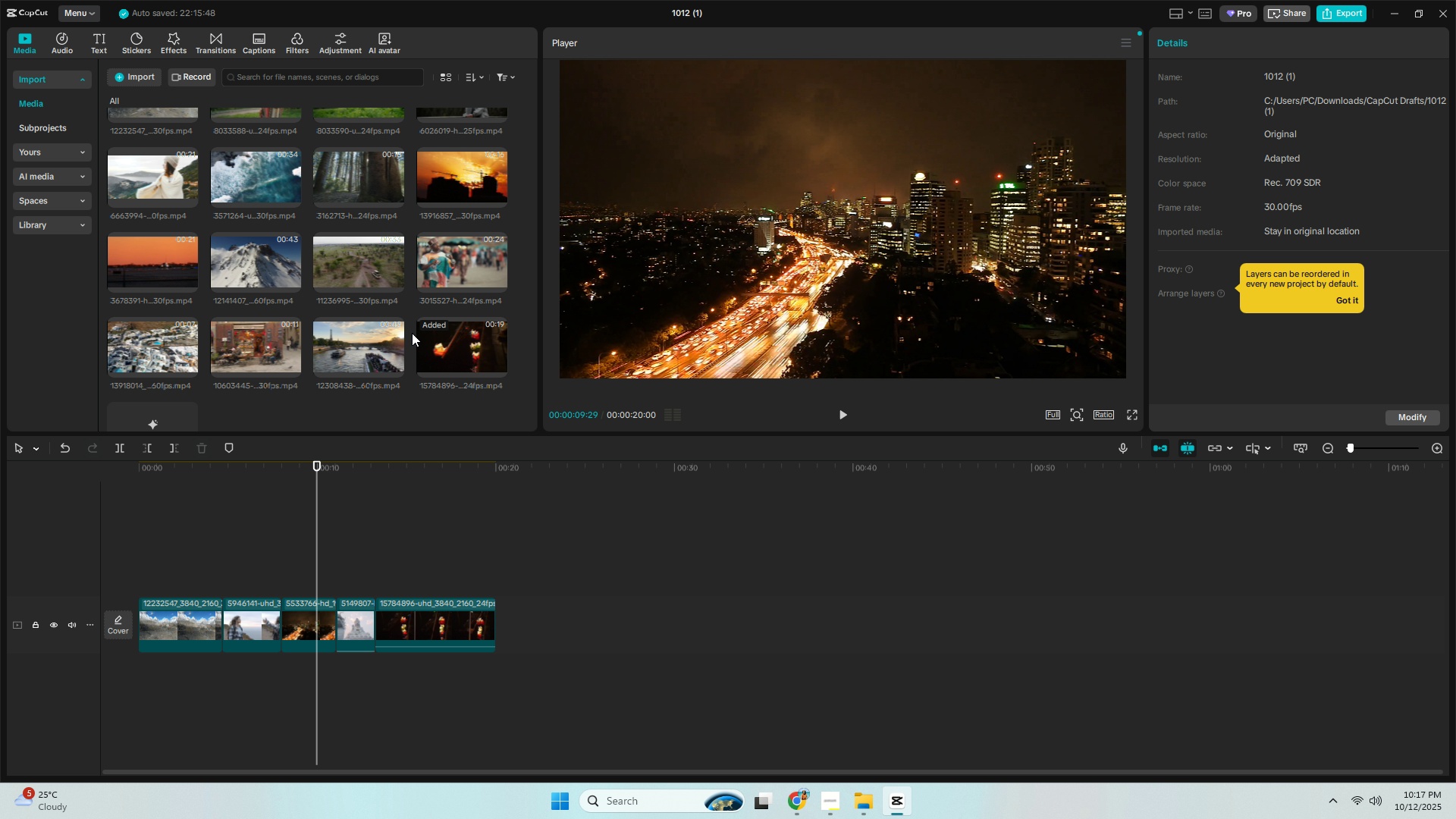 
left_click_drag(start_coordinate=[366, 339], to_coordinate=[495, 613])
 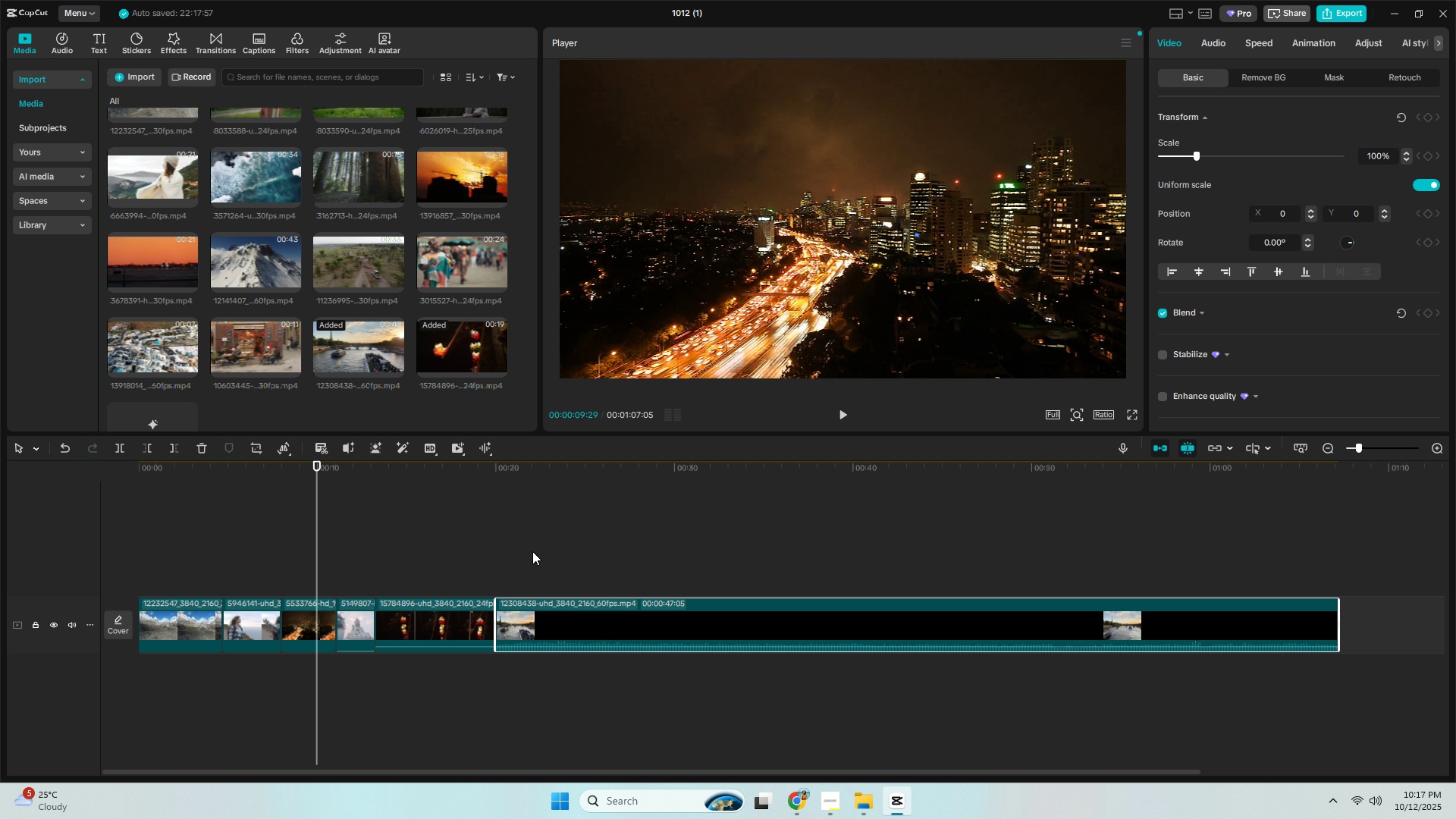 
key(Space)
 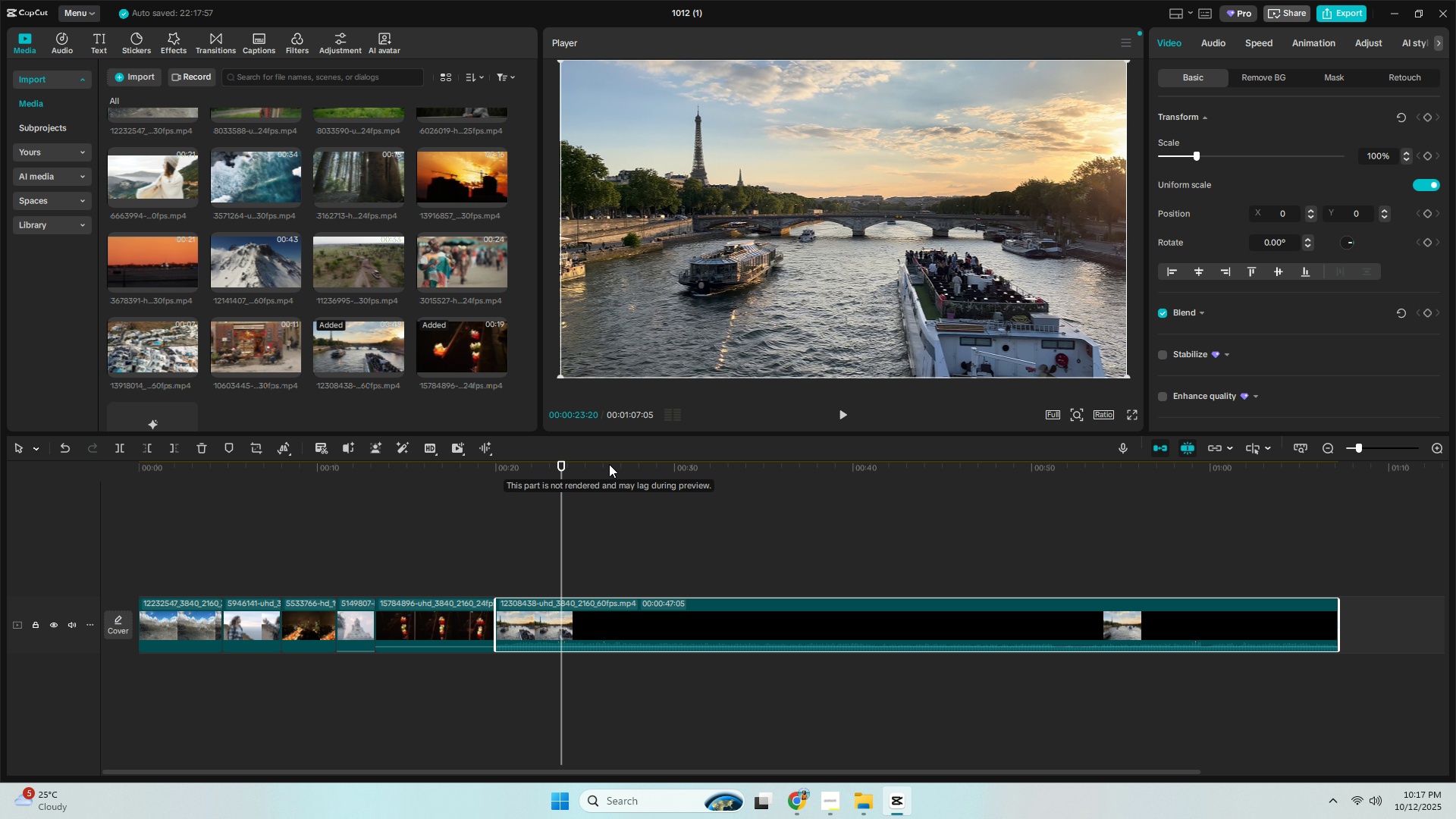 
double_click([627, 465])
 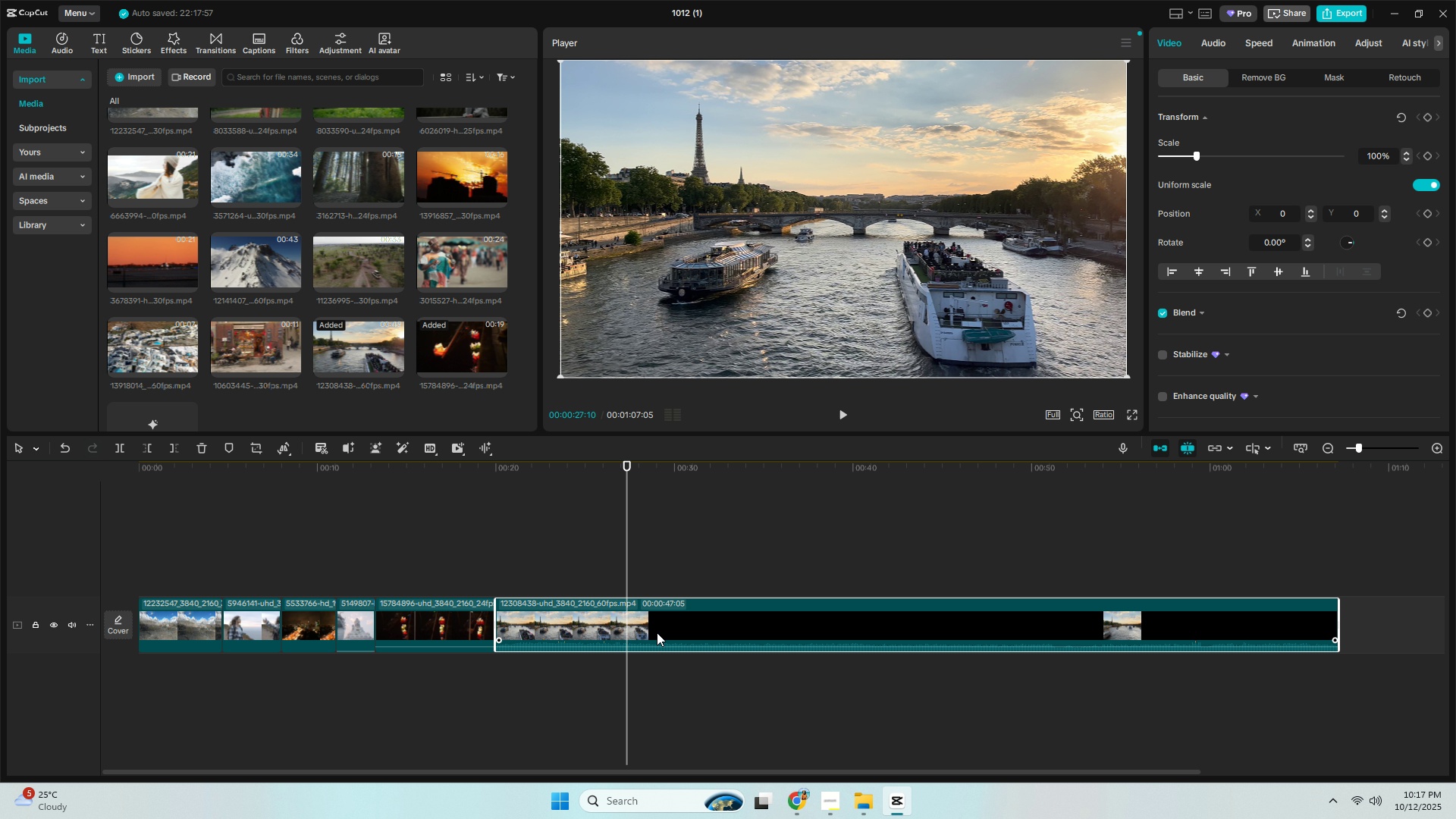 
key(Space)
 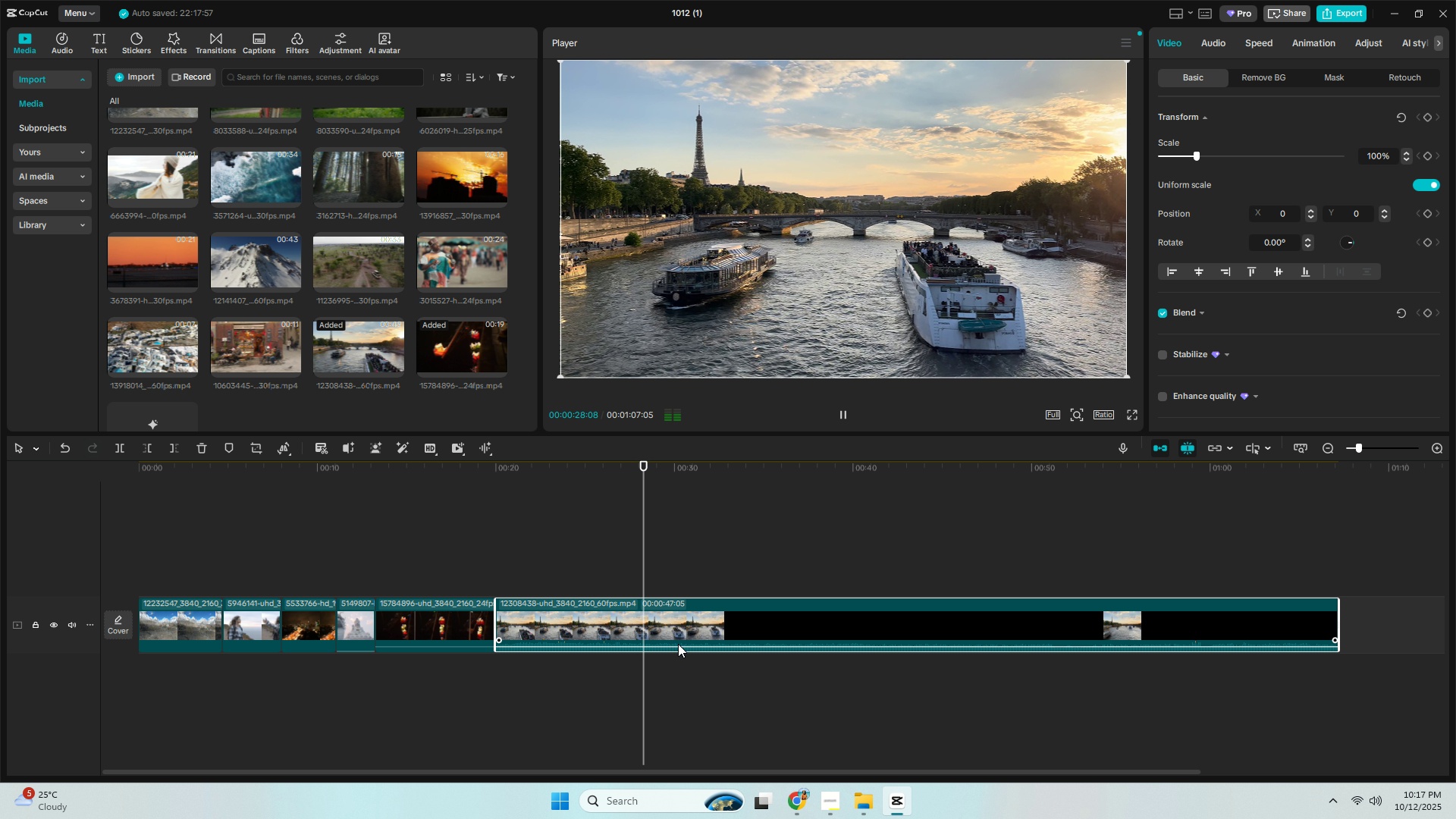 
left_click_drag(start_coordinate=[679, 644], to_coordinate=[681, 660])
 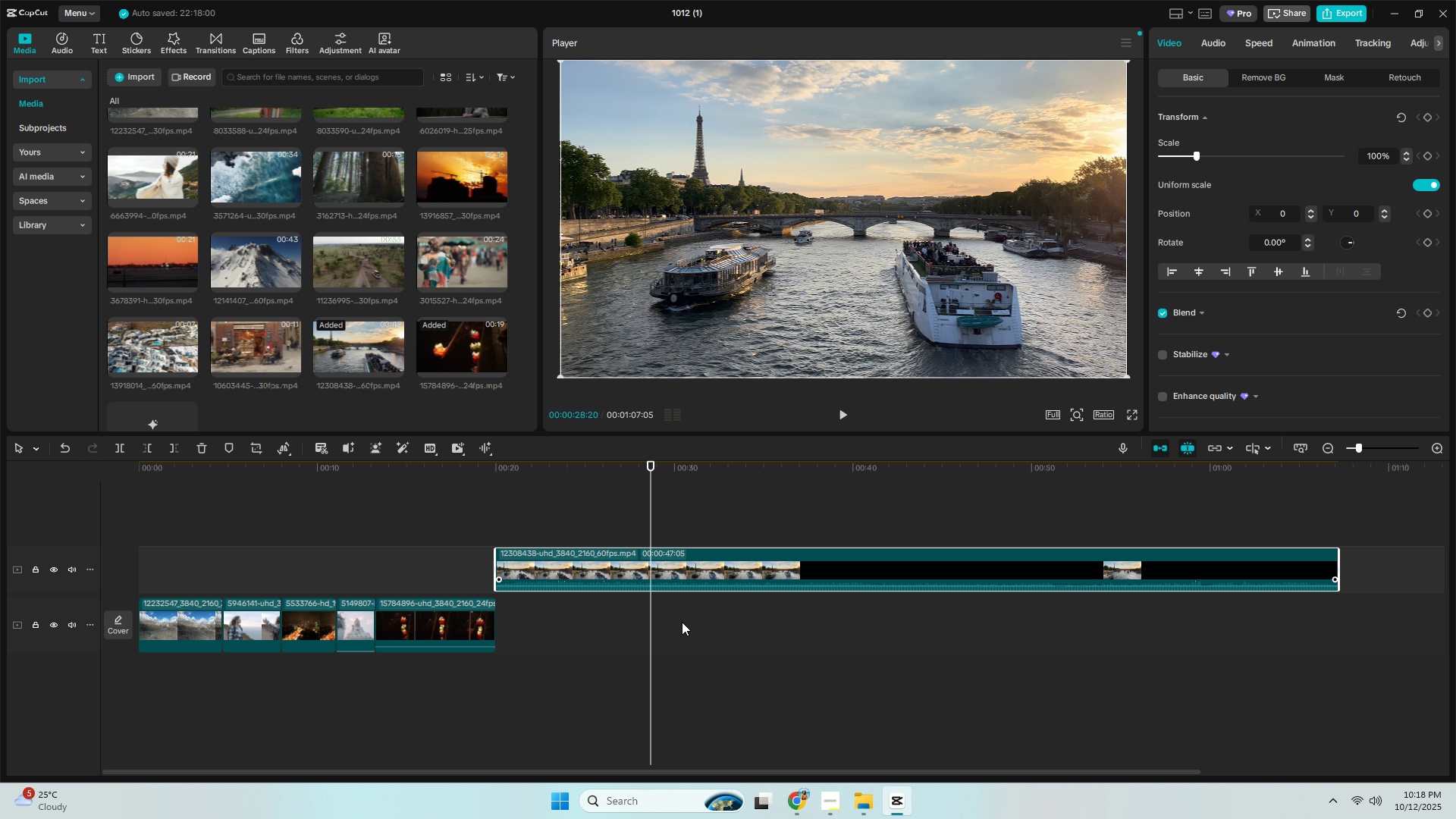 
key(Control+ControlLeft)
 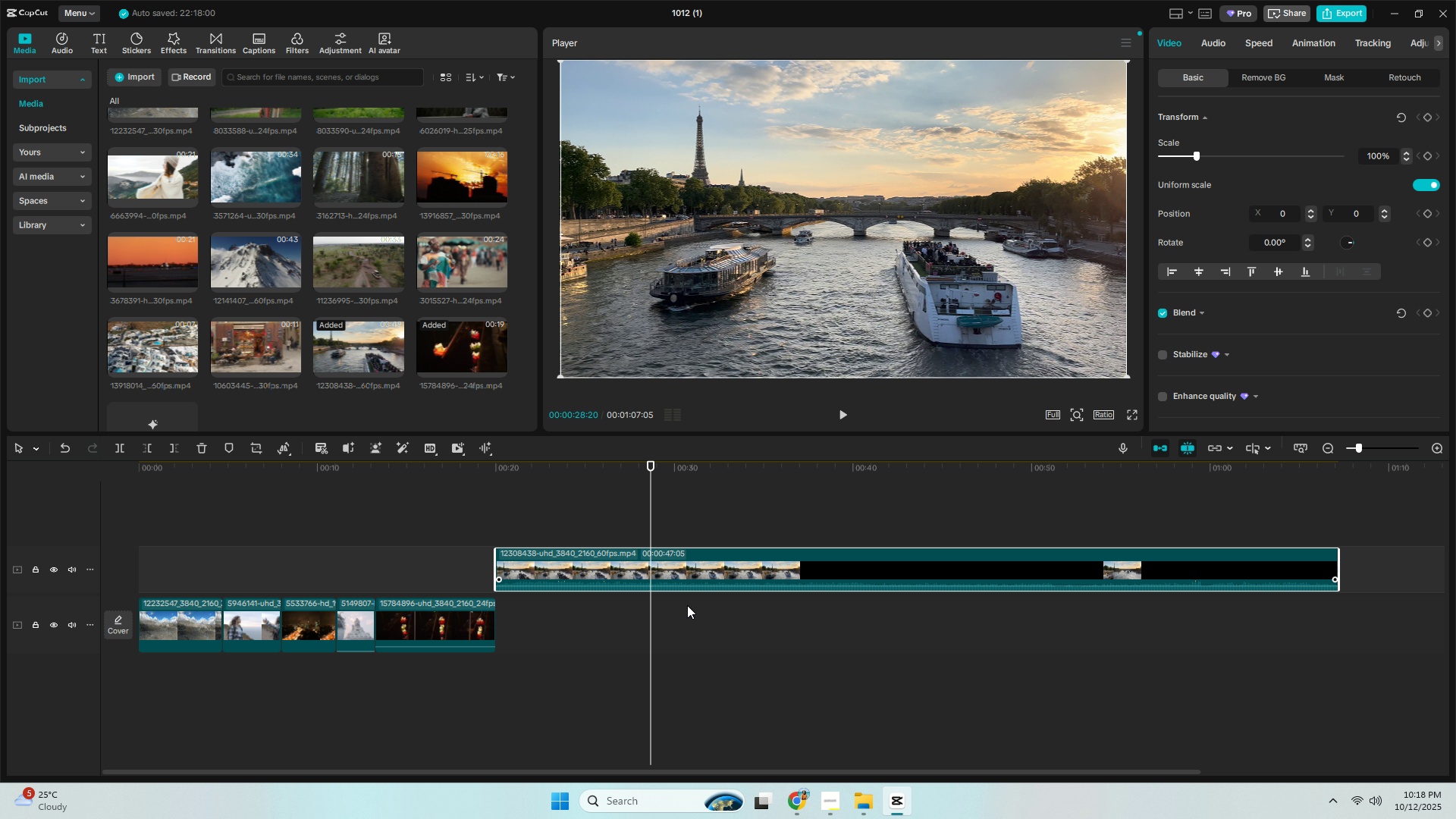 
key(Control+Z)
 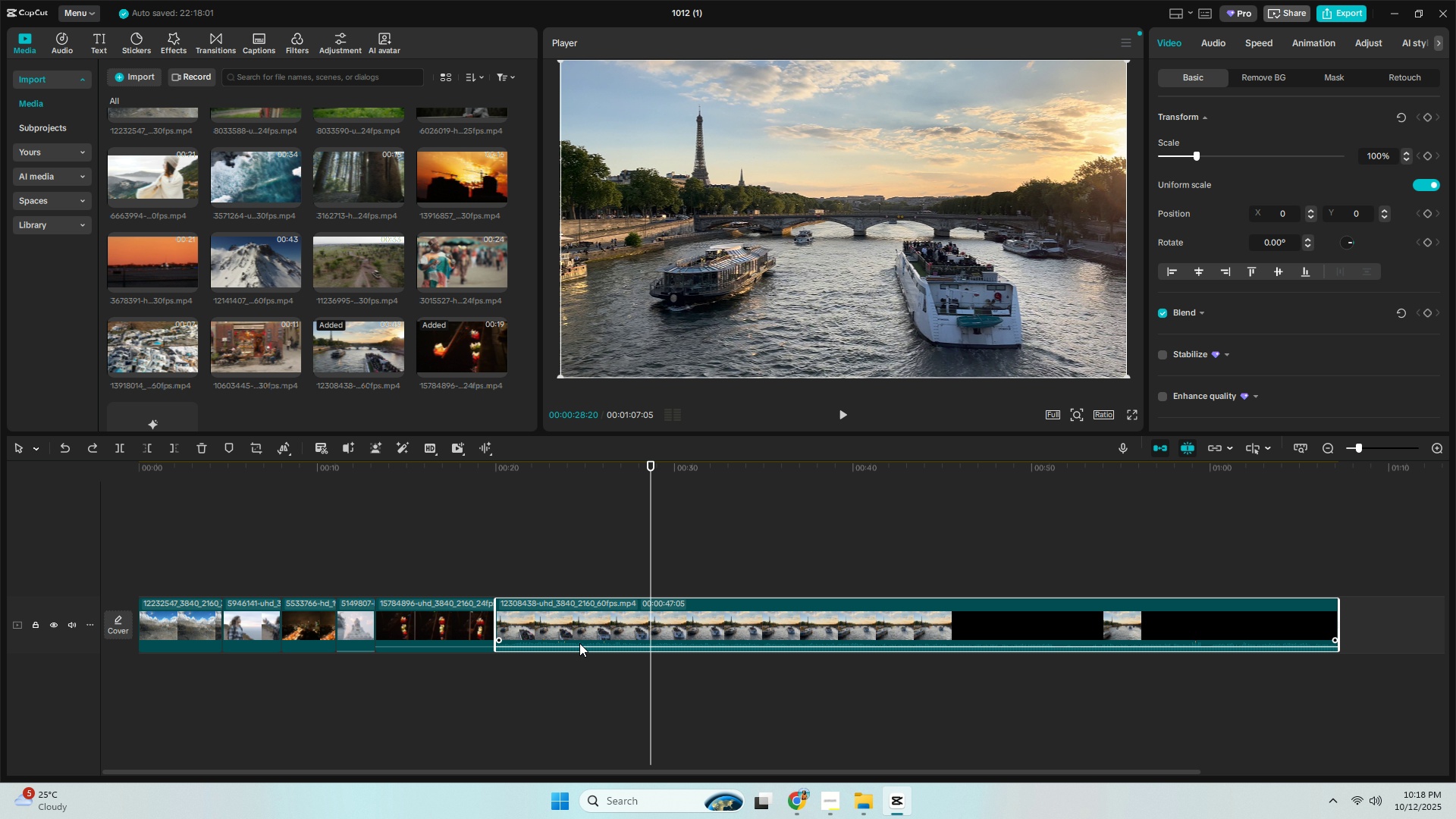 
left_click_drag(start_coordinate=[579, 646], to_coordinate=[581, 663])
 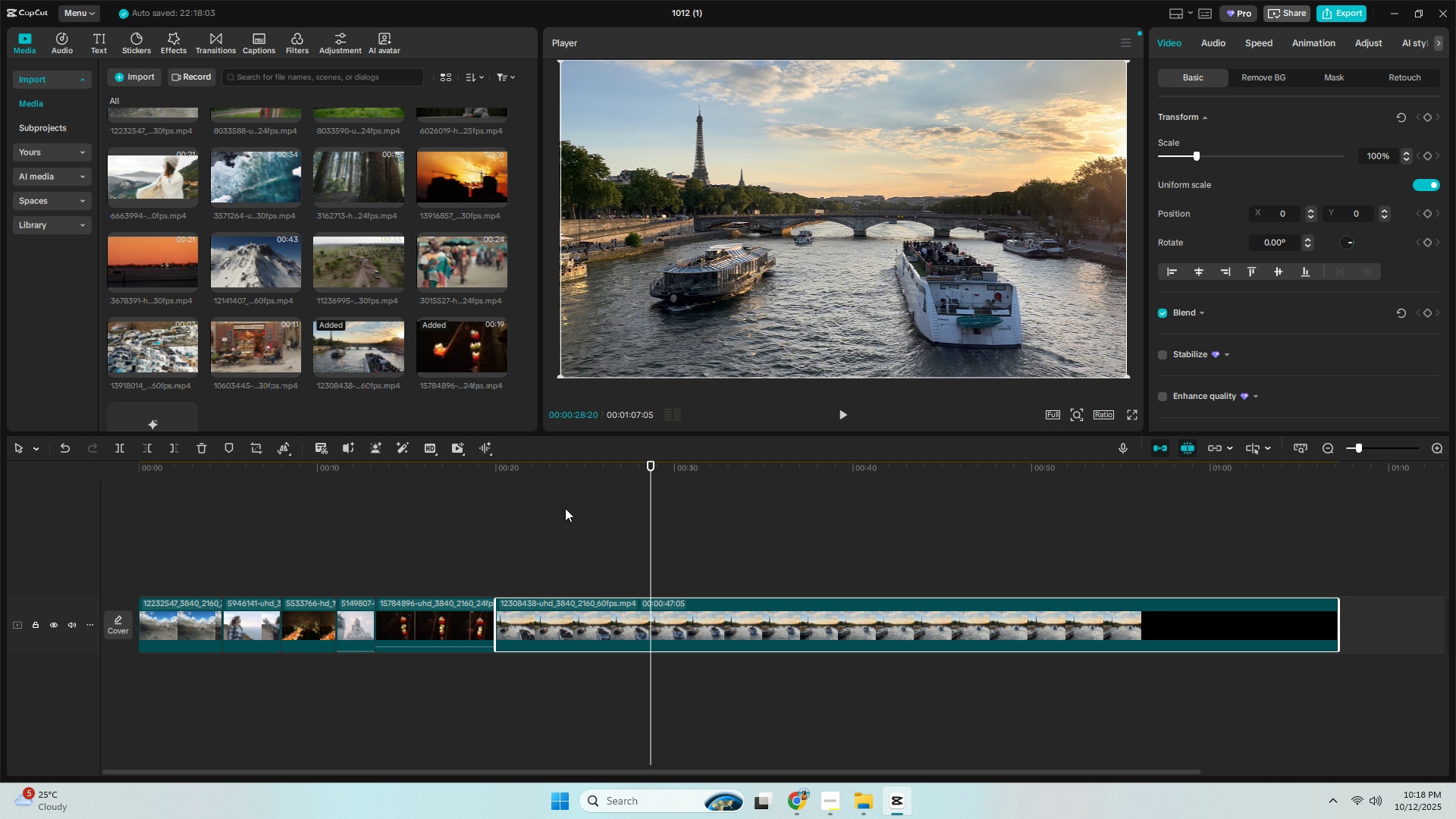 
key(Space)
 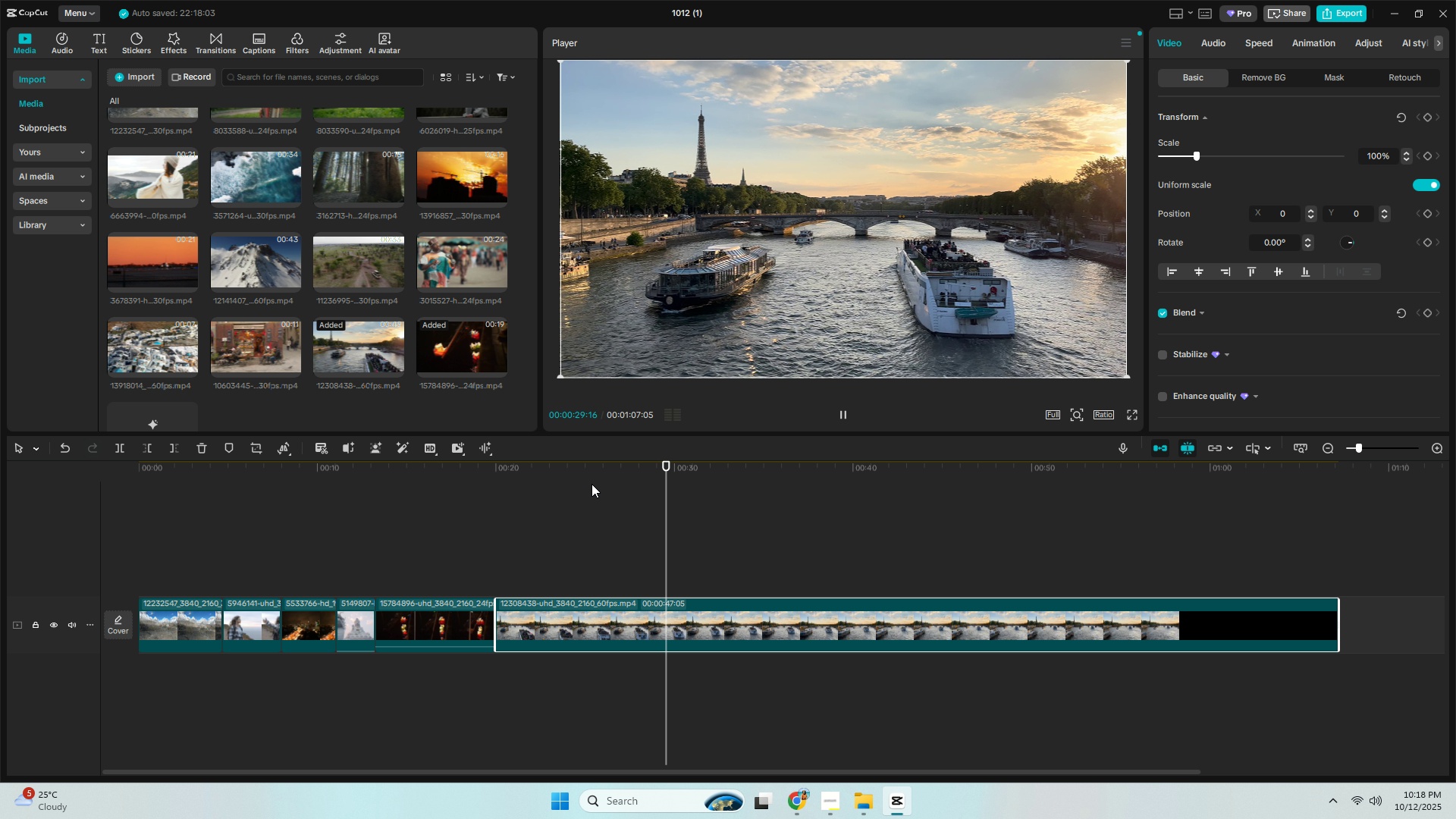 
key(Space)
 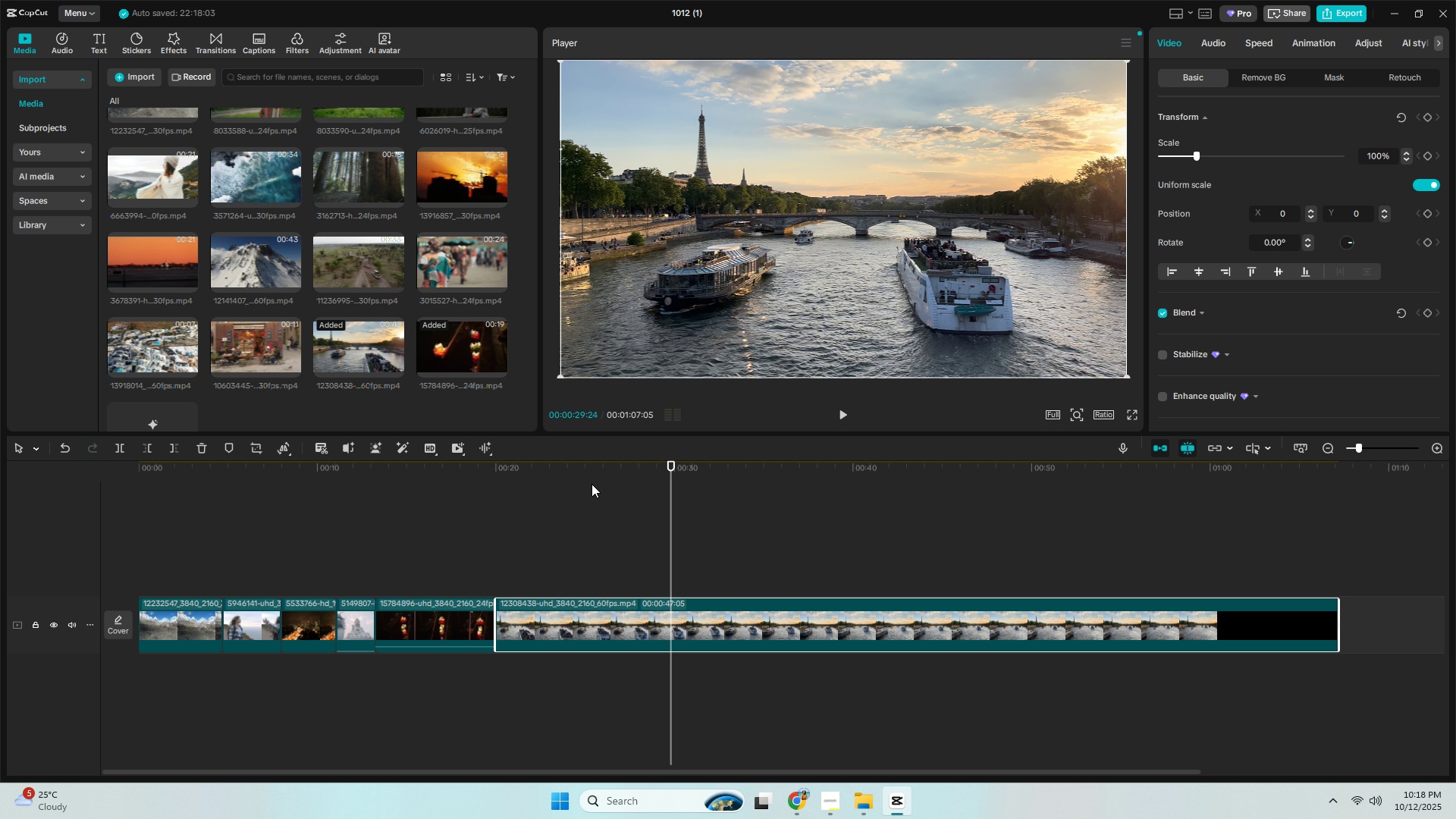 
key(Control+ControlLeft)
 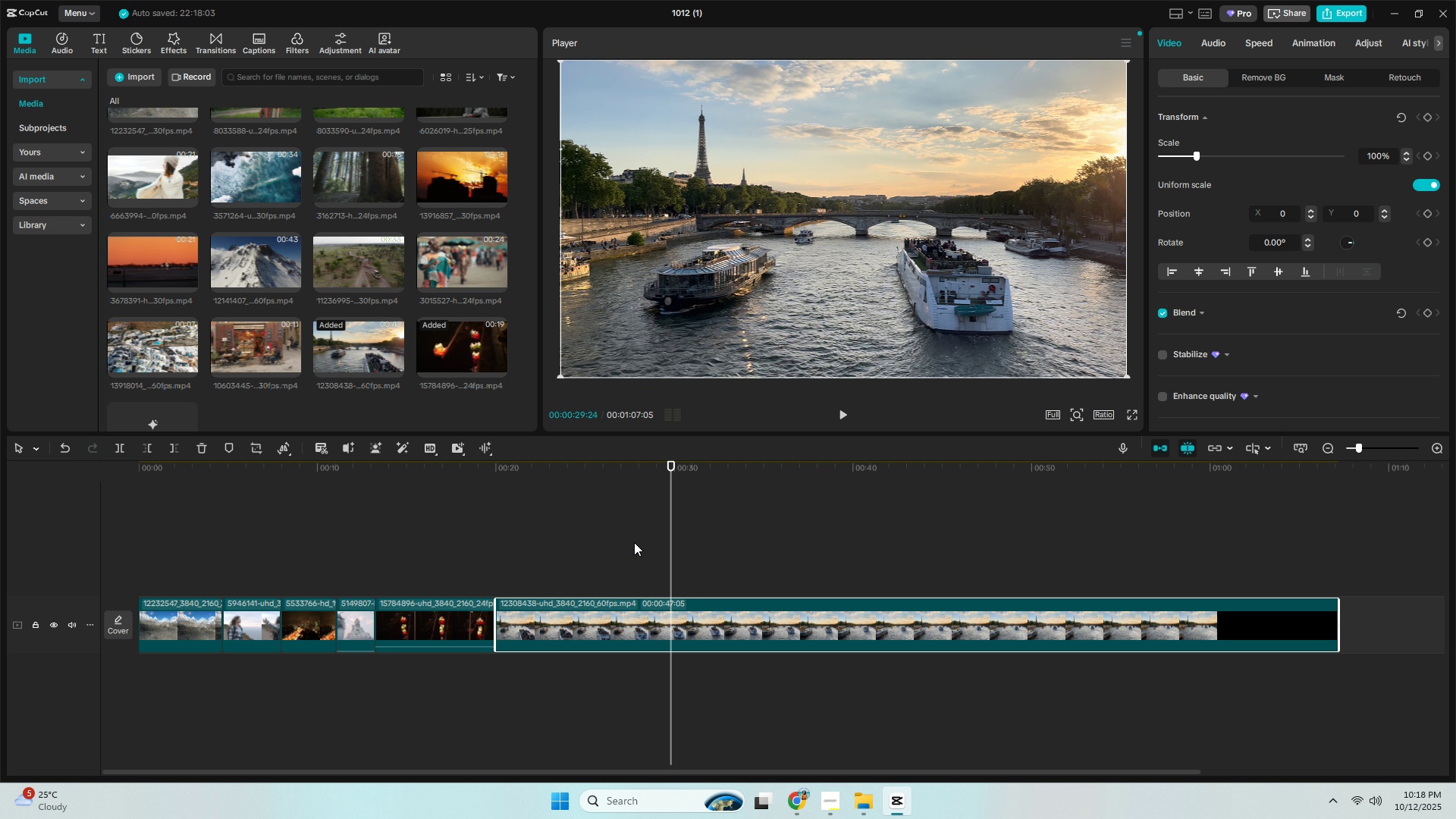 
key(Control+B)
 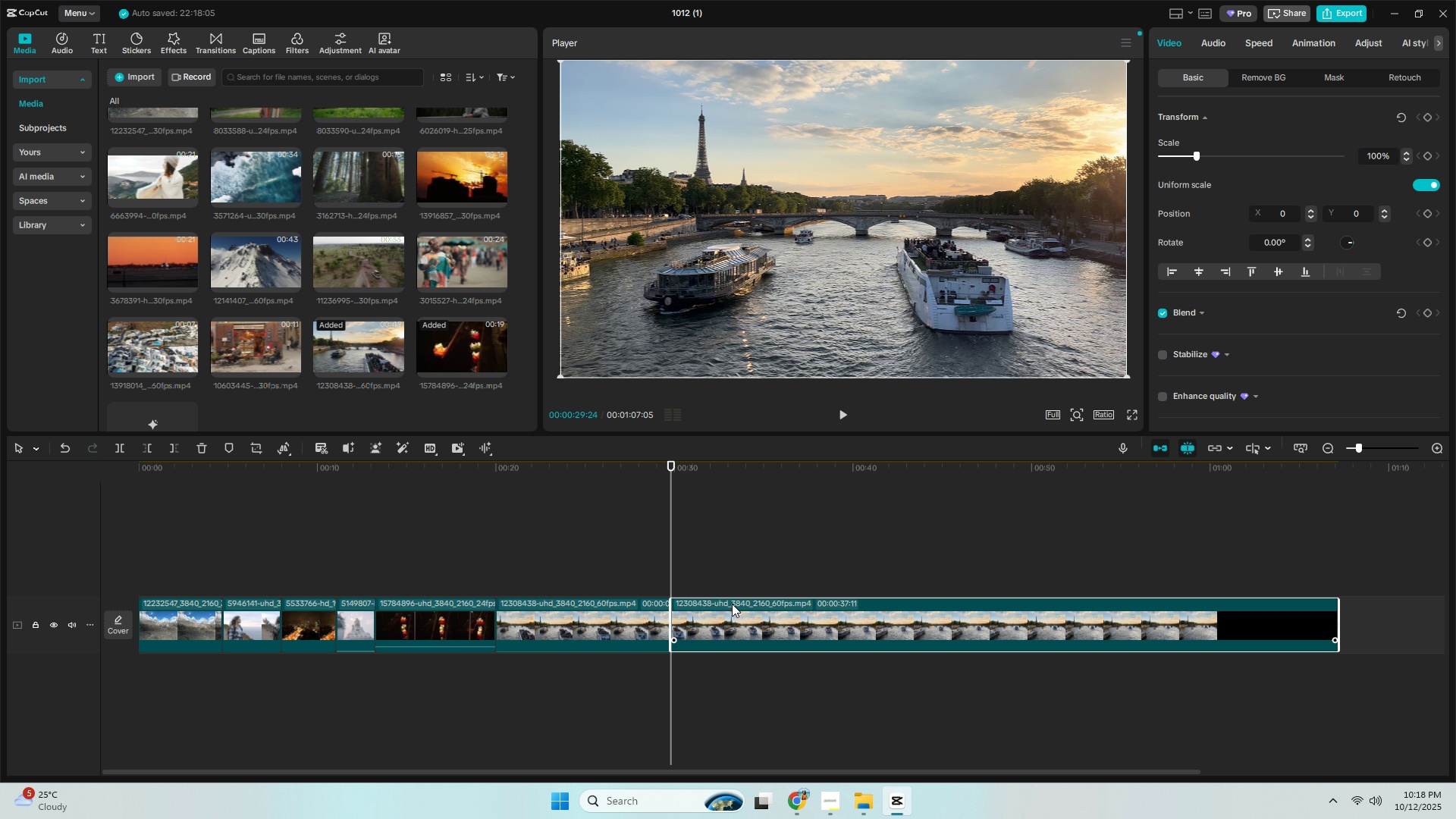 
left_click([732, 604])
 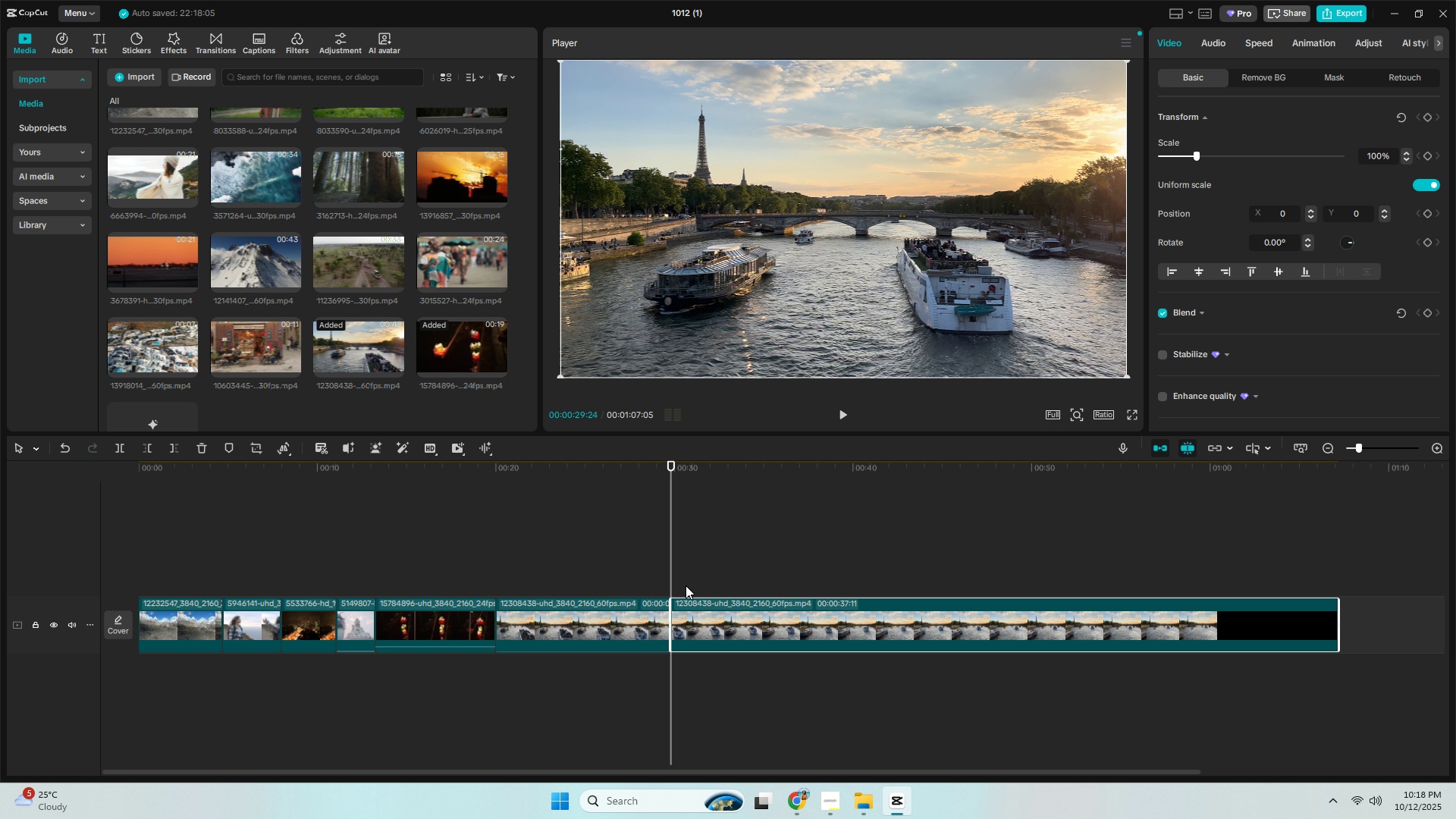 
key(Delete)
 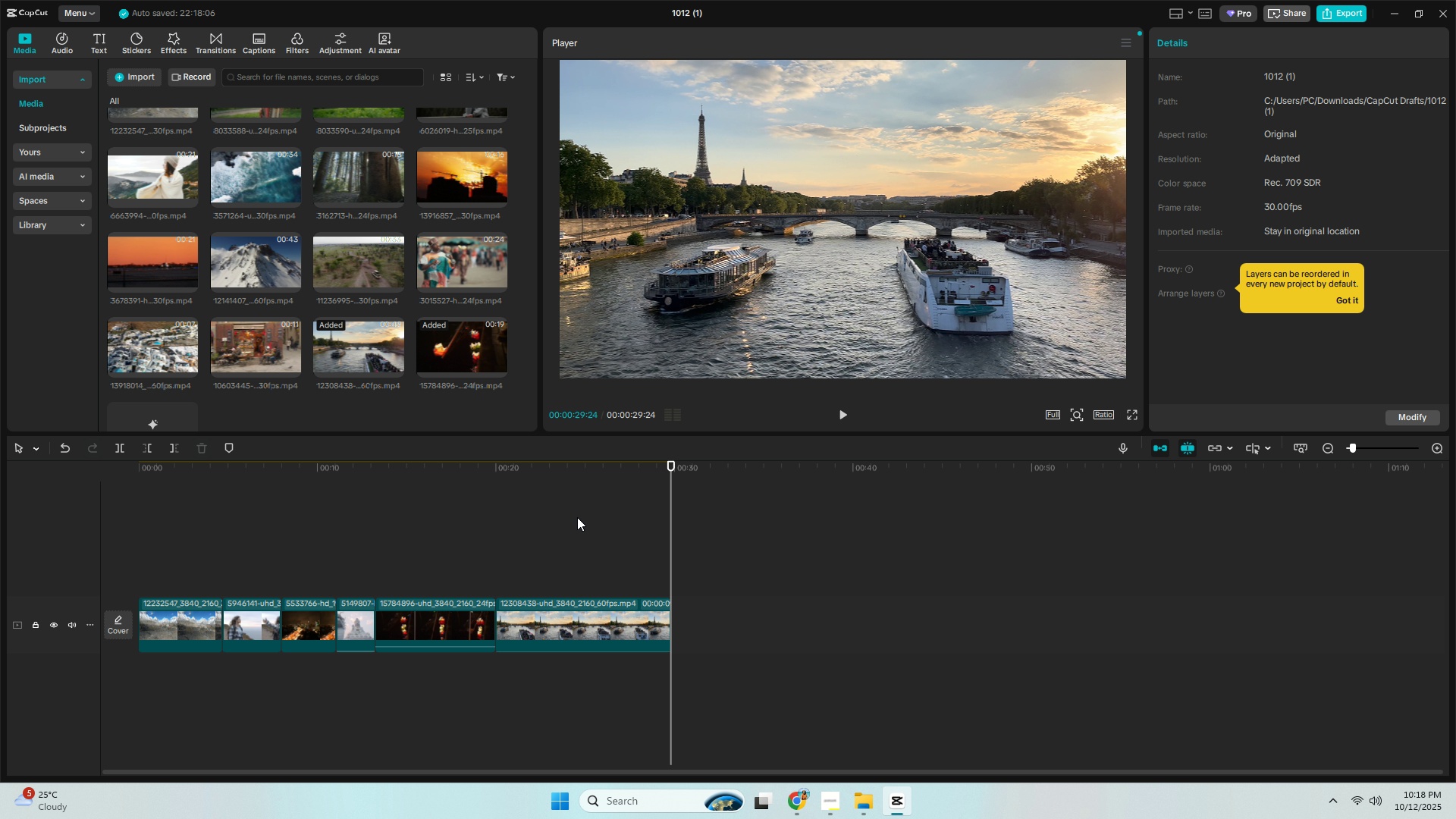 
left_click([519, 471])
 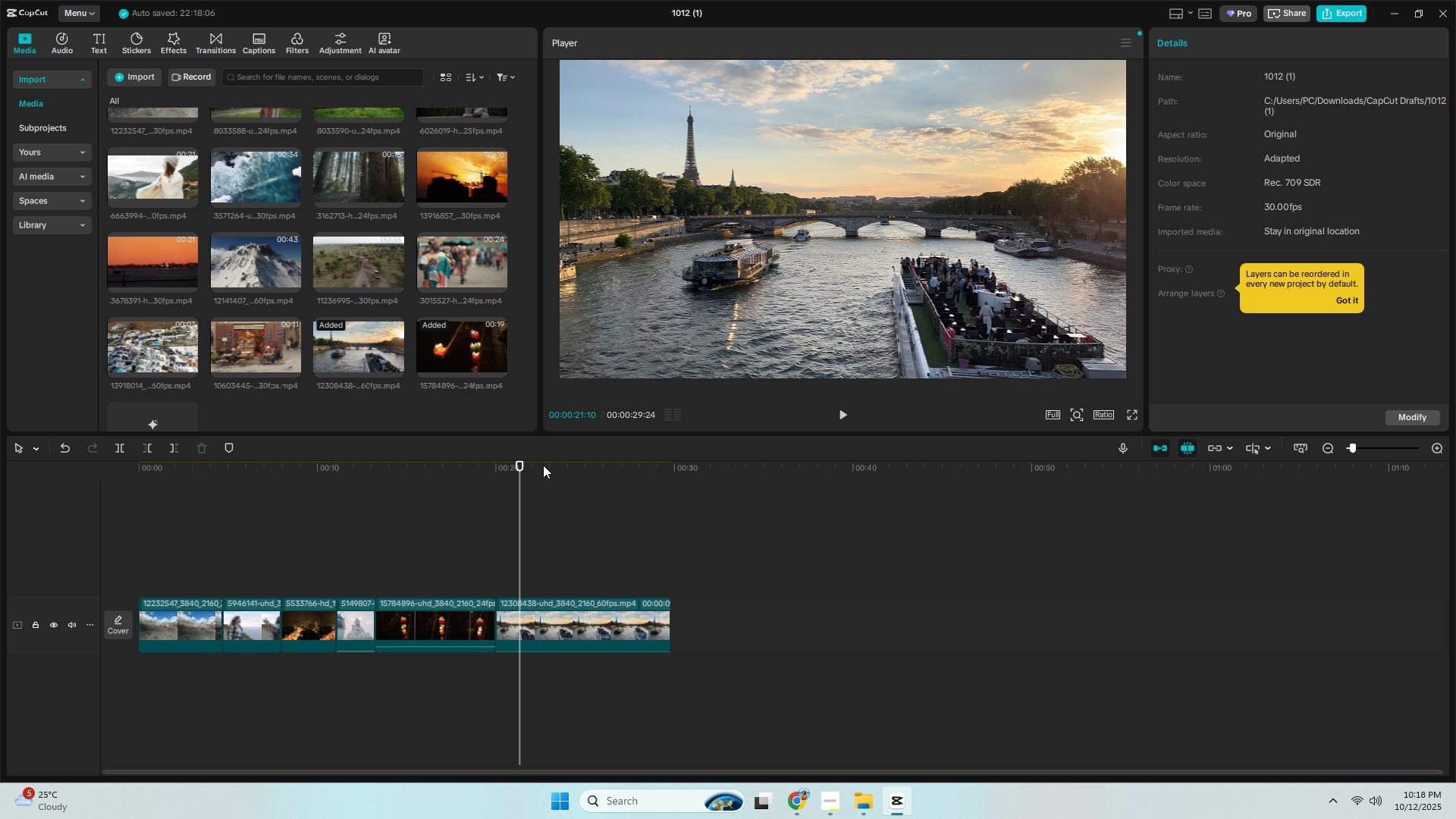 
left_click([543, 465])
 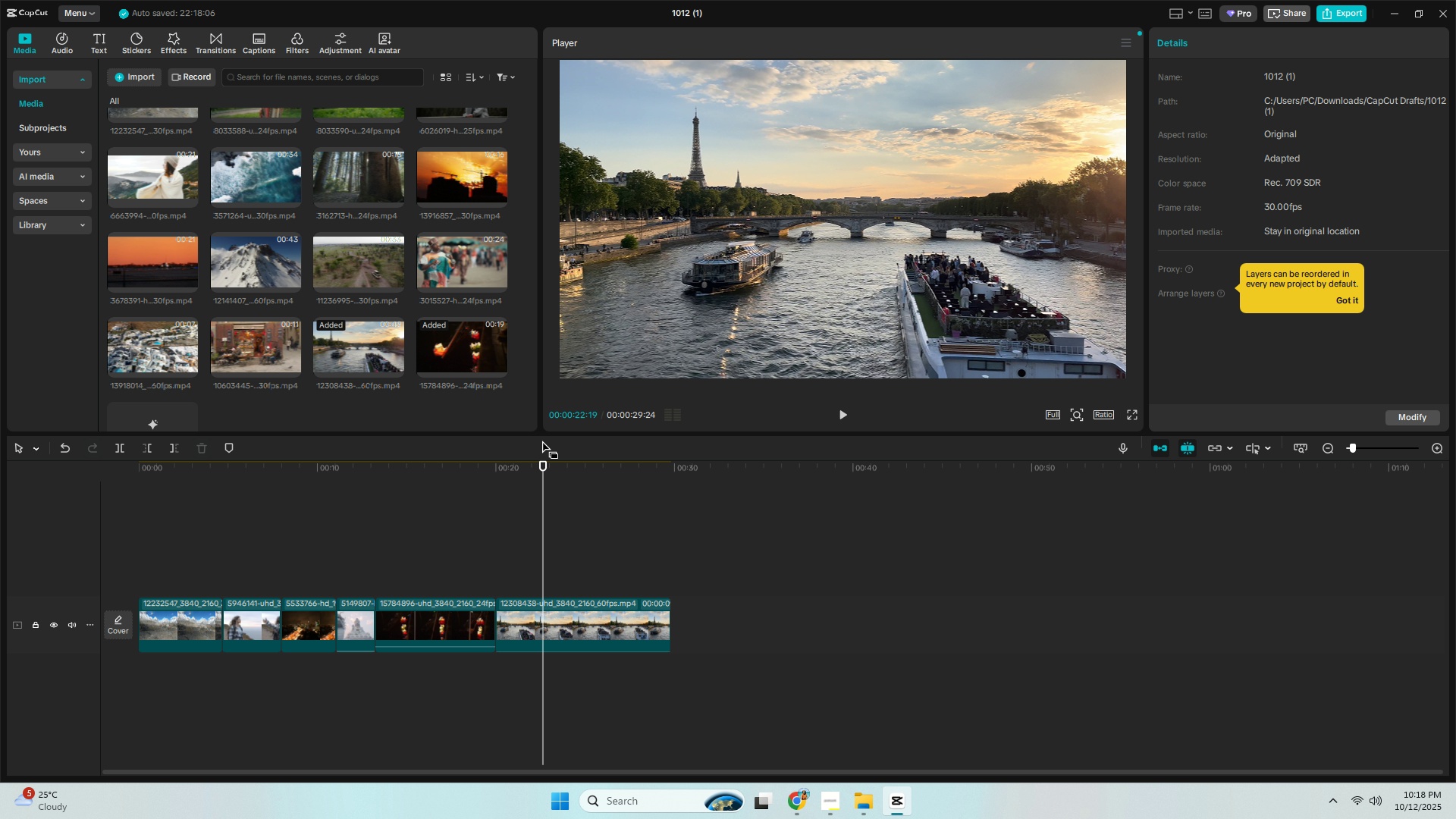 
scroll: coordinate [385, 322], scroll_direction: down, amount: 2.0
 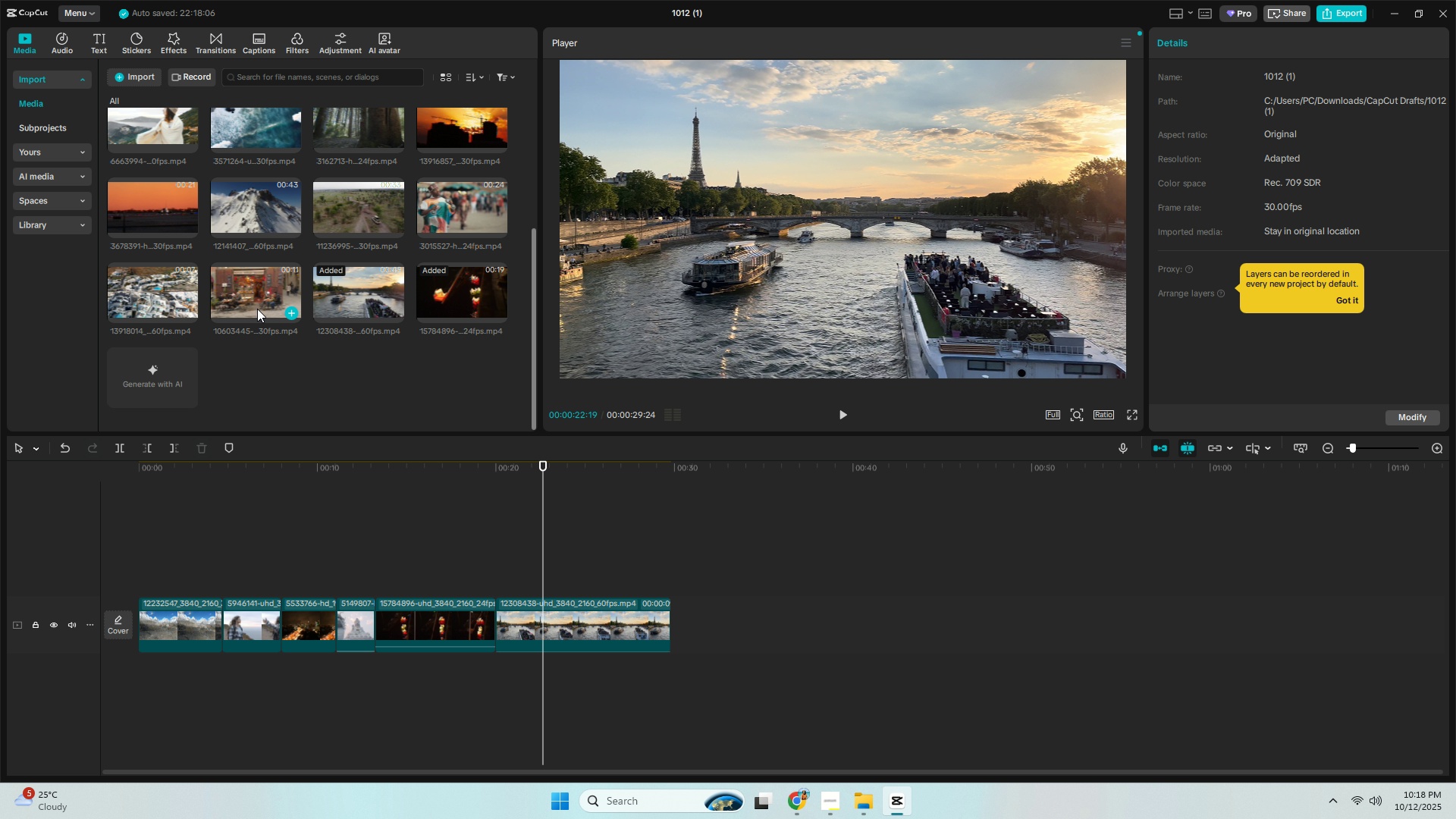 
left_click_drag(start_coordinate=[250, 299], to_coordinate=[674, 624])
 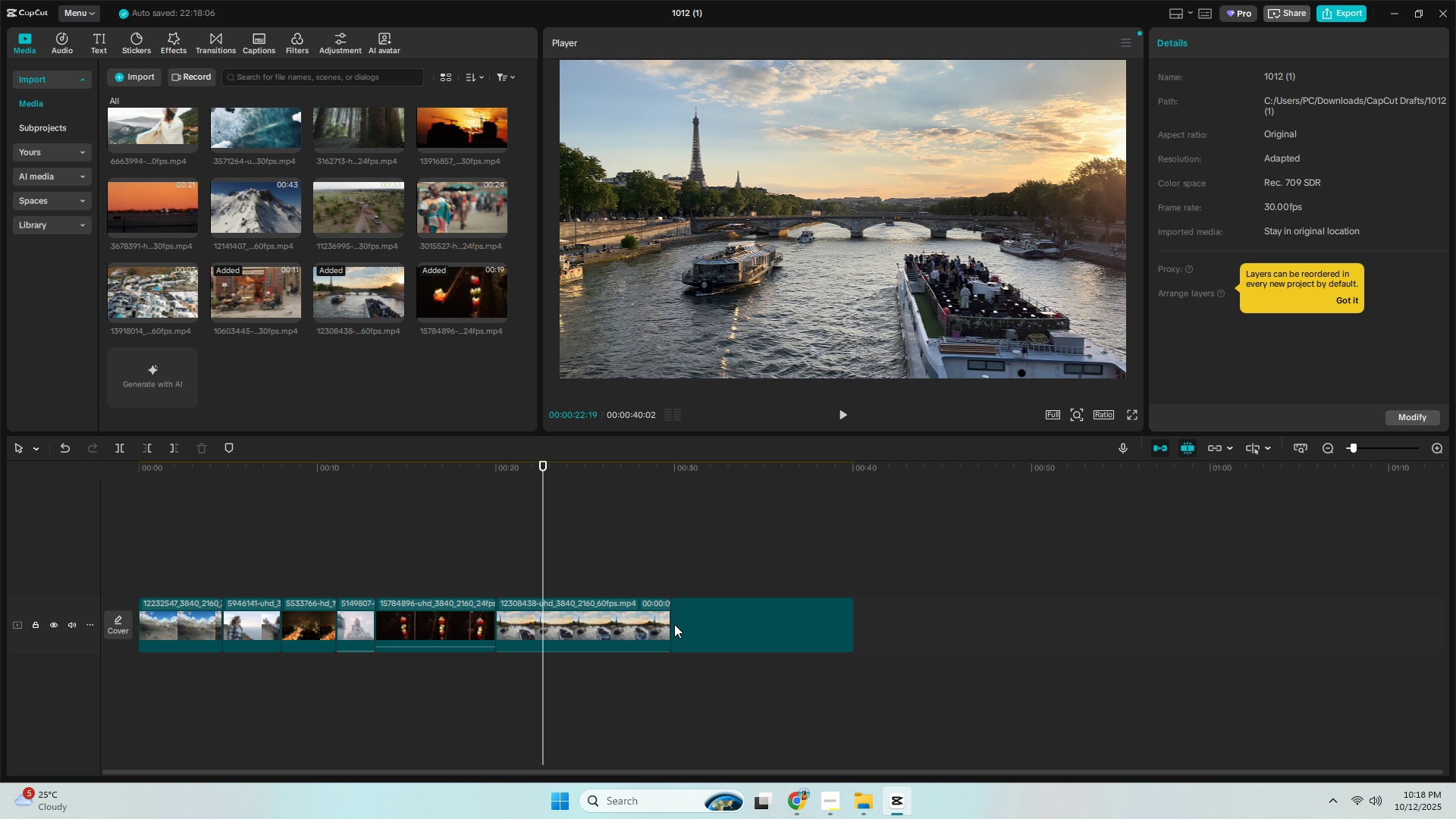 
left_click([674, 624])
 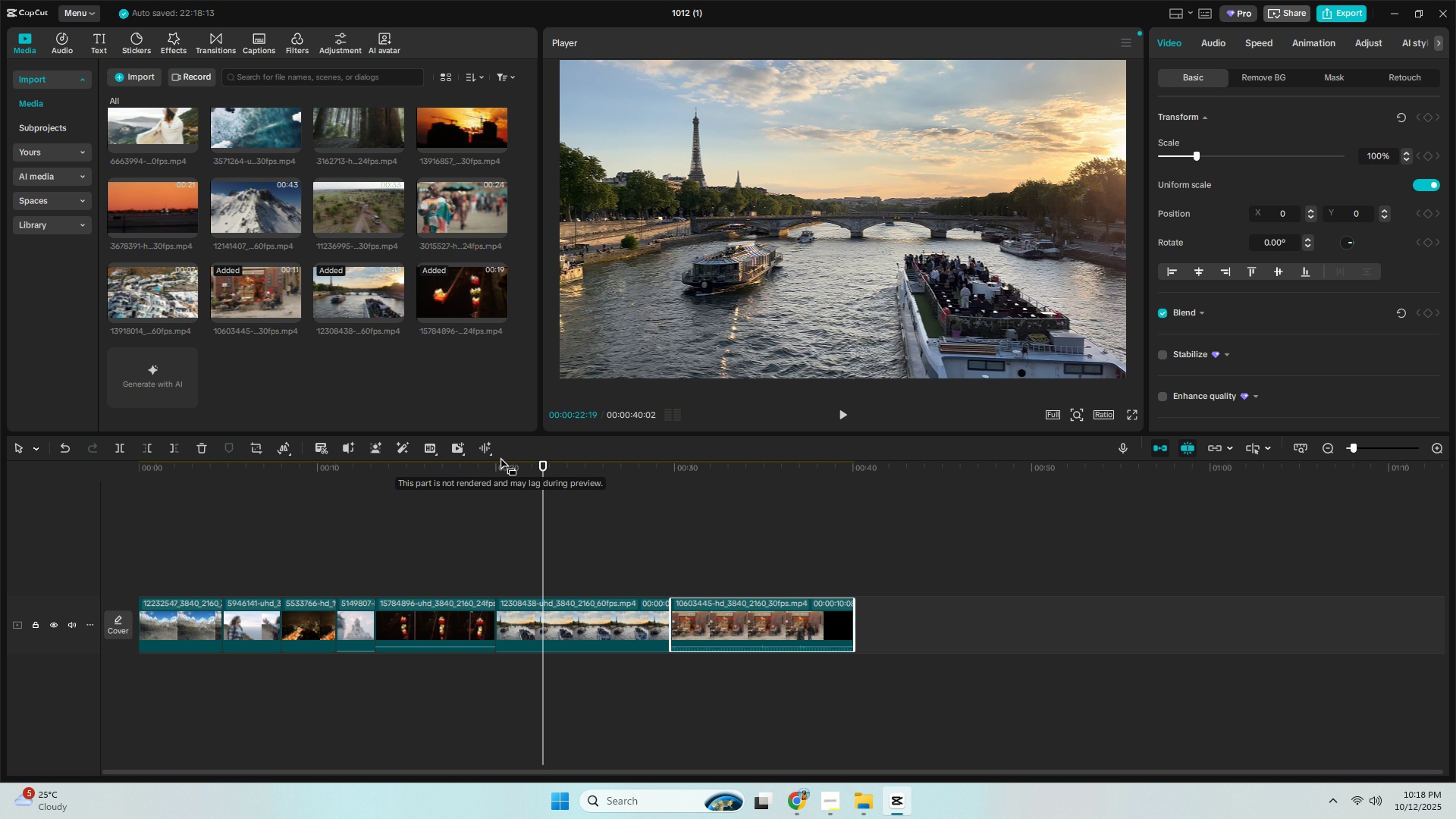 
key(Alt+AltLeft)
 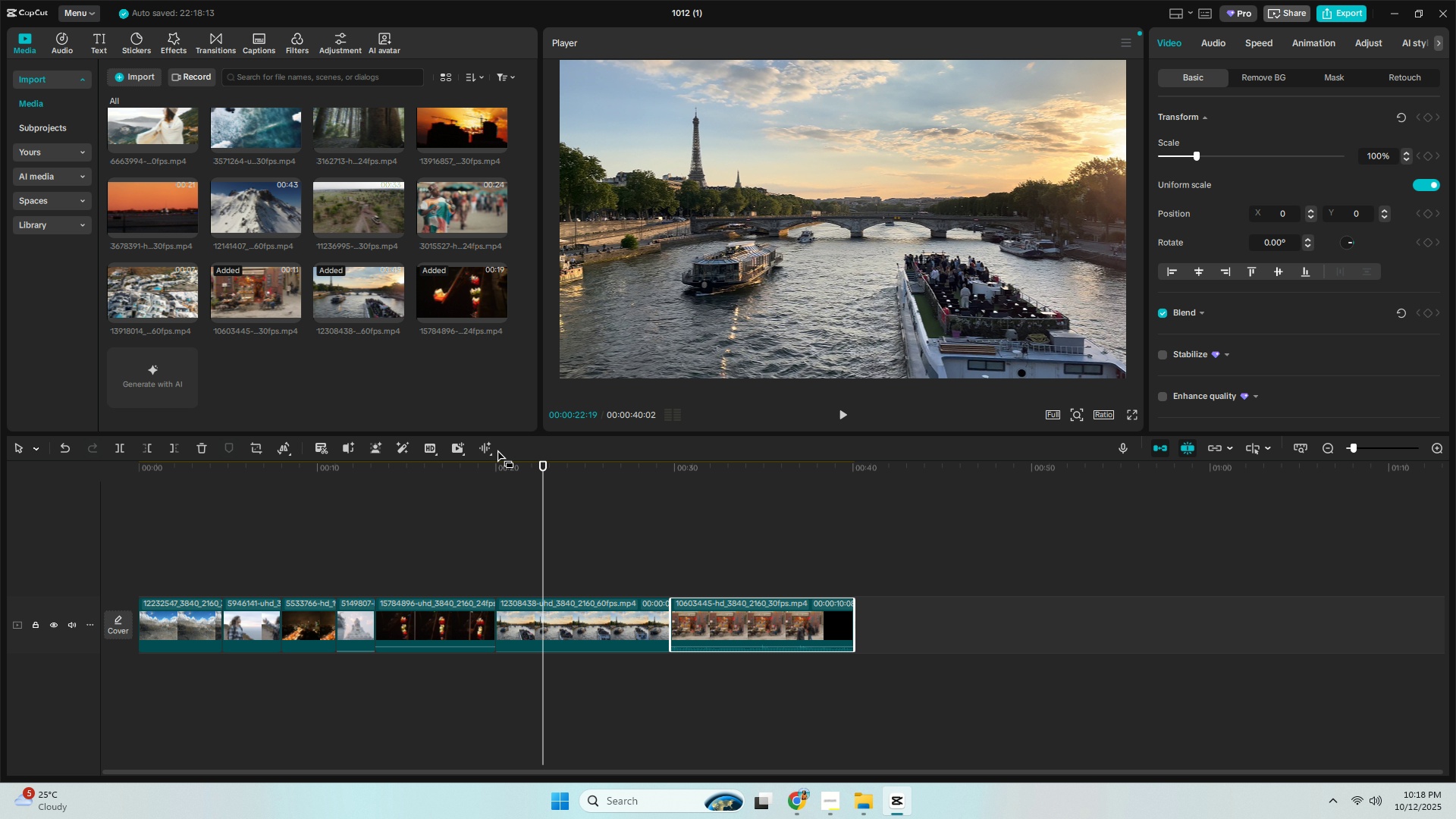 
key(Alt+Tab)
 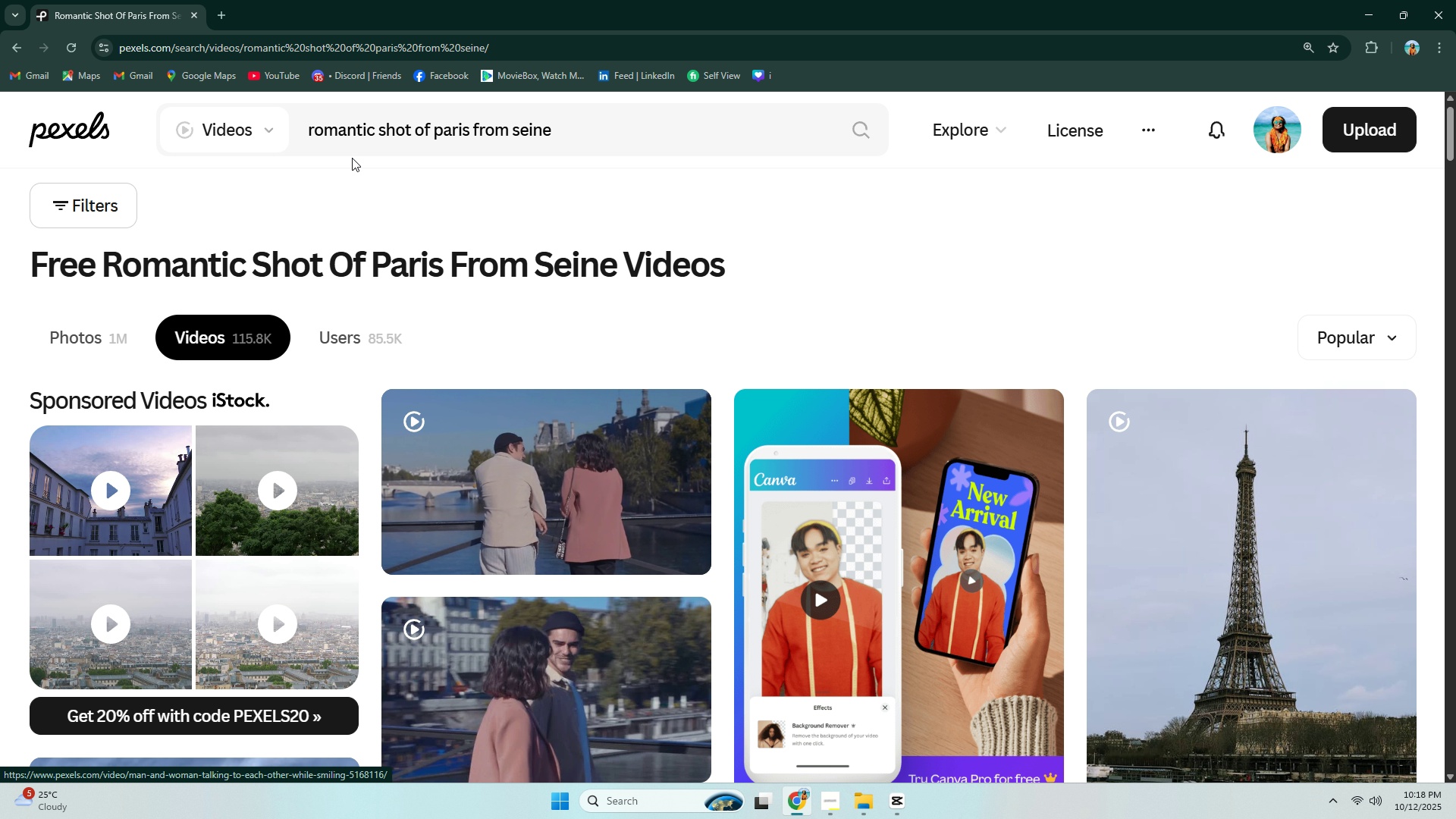 
key(Alt+AltLeft)
 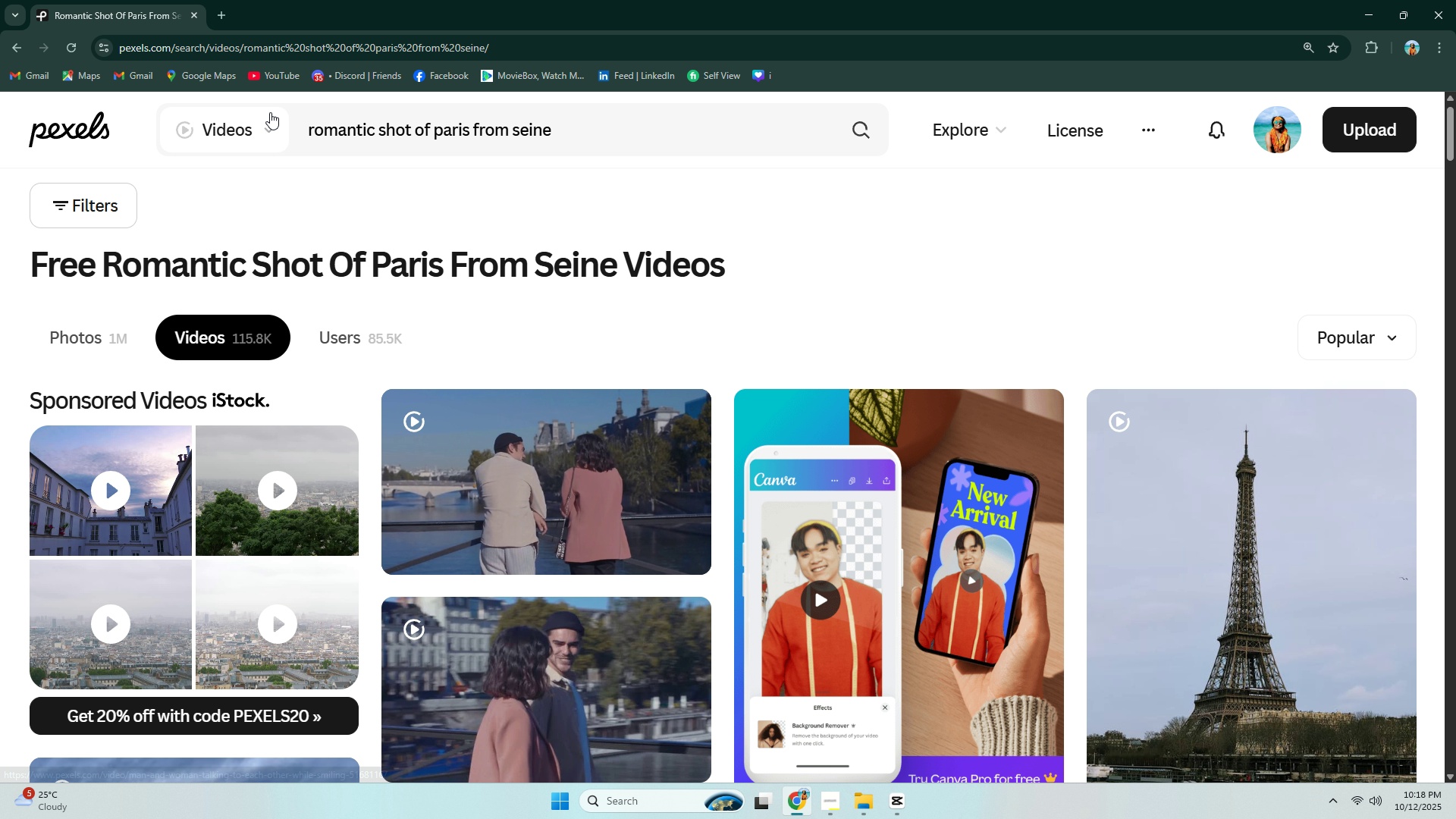 
key(Alt+Tab)
 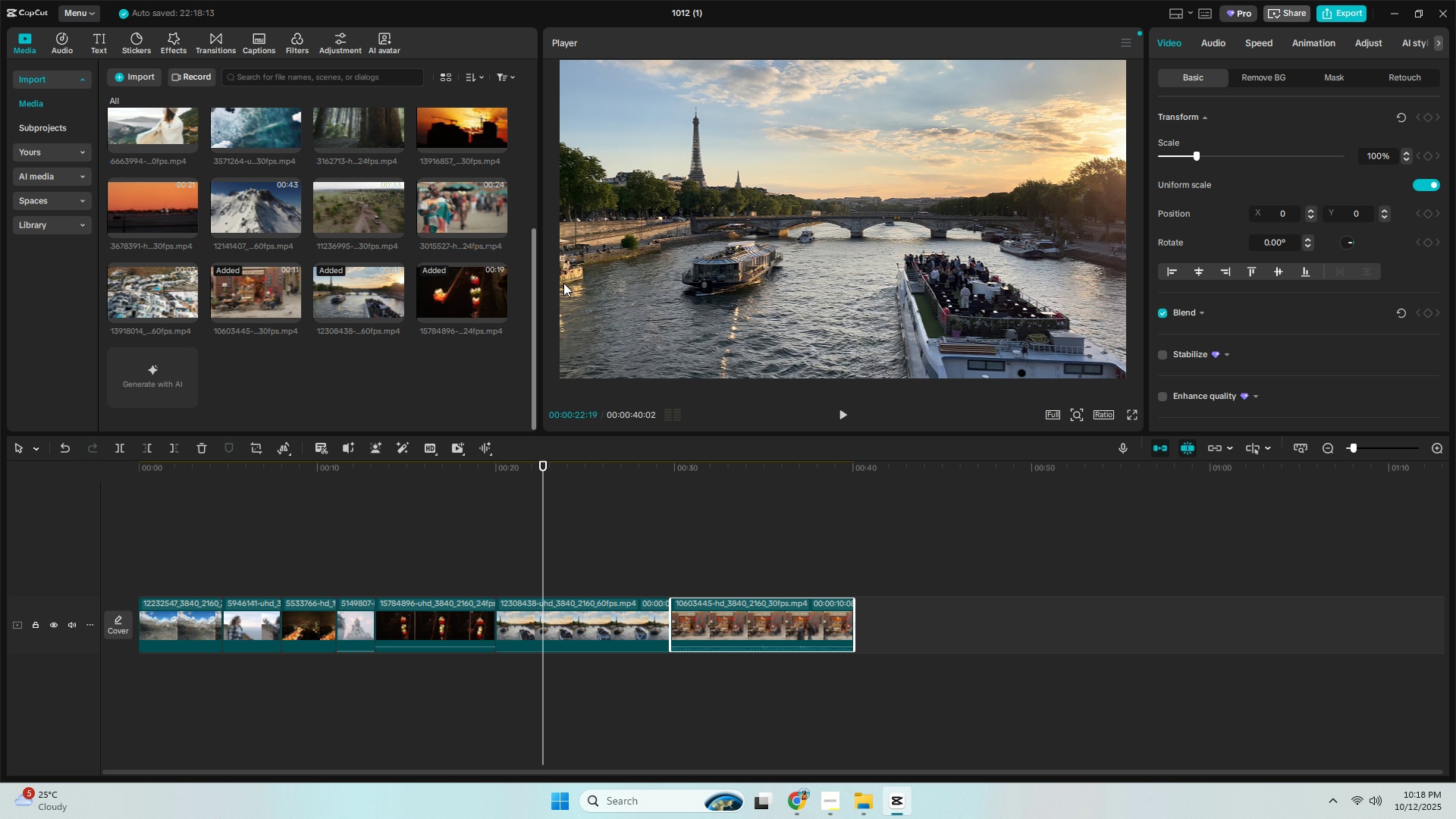 
key(Alt+Tab)
 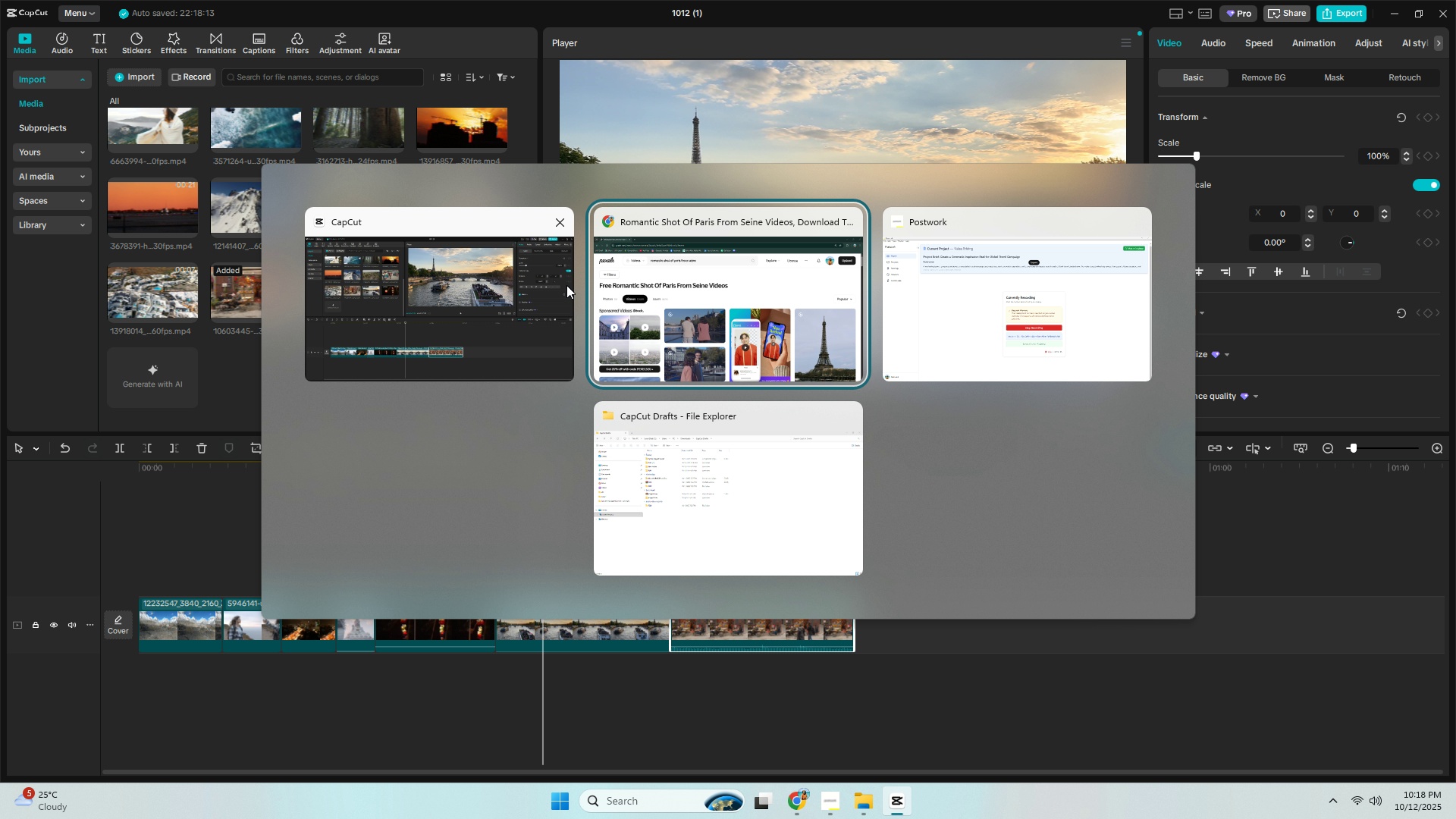 
key(Alt+Tab)